 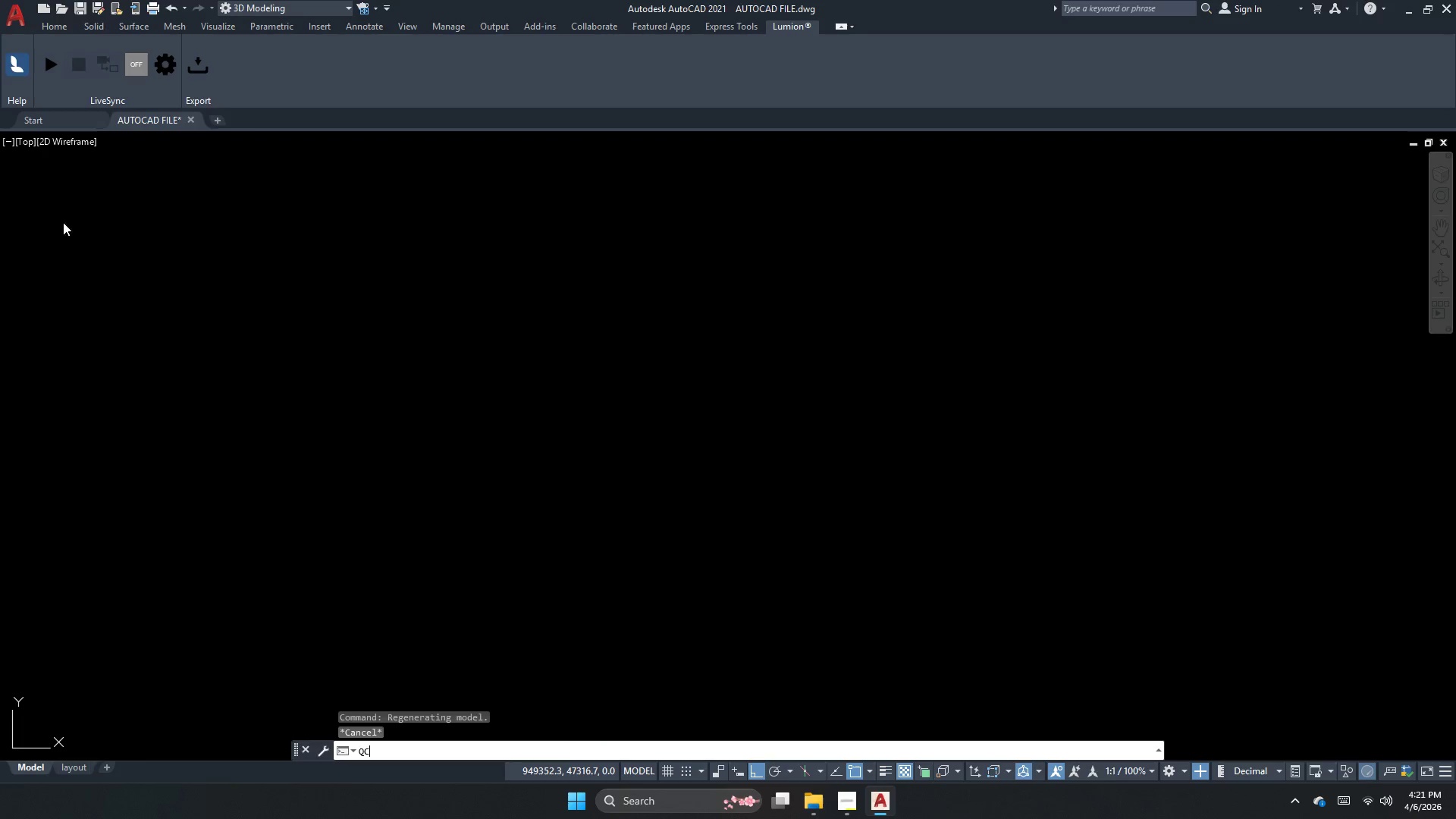 
double_click([46, 231])
 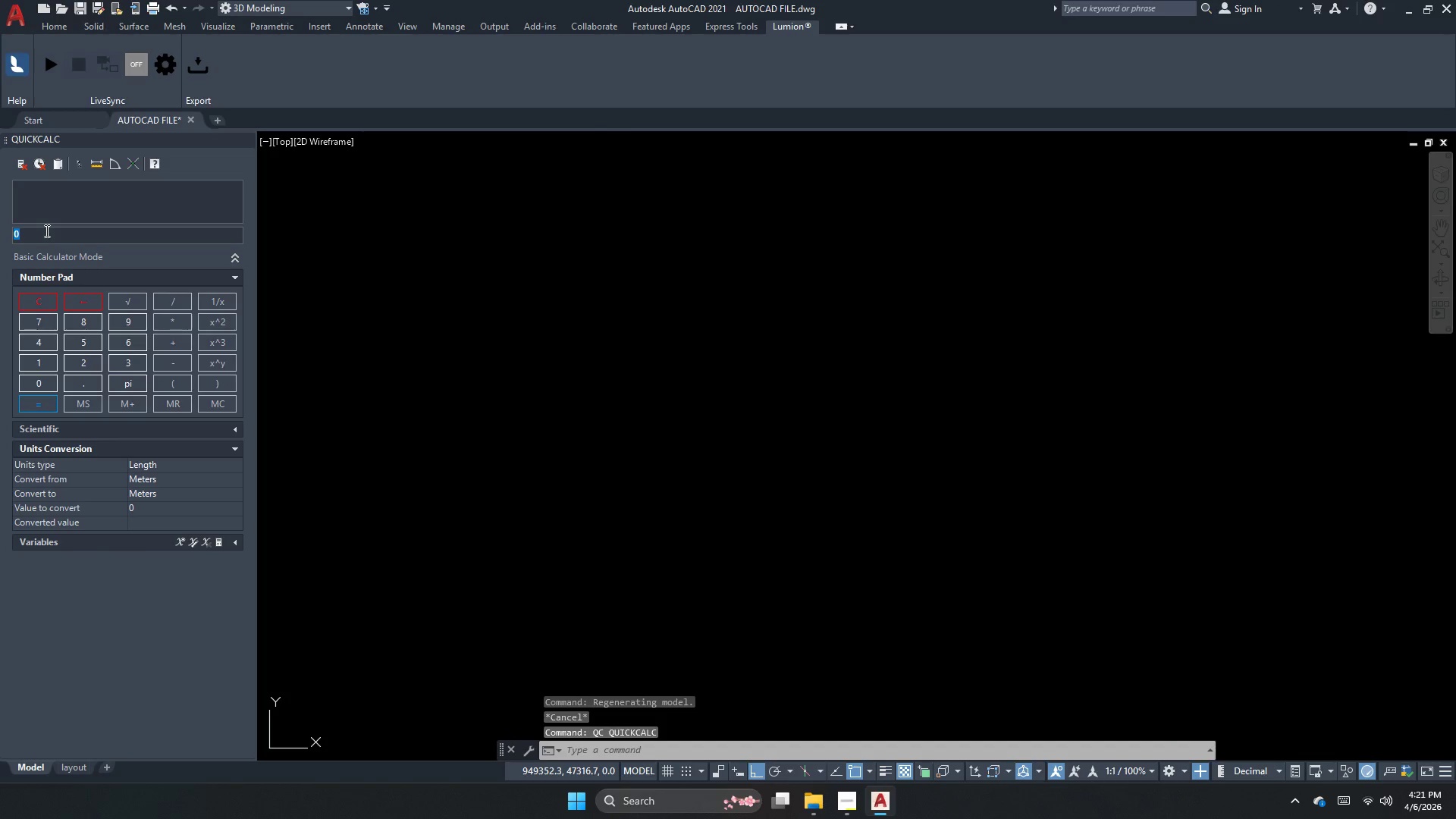 
key(Numpad6)
 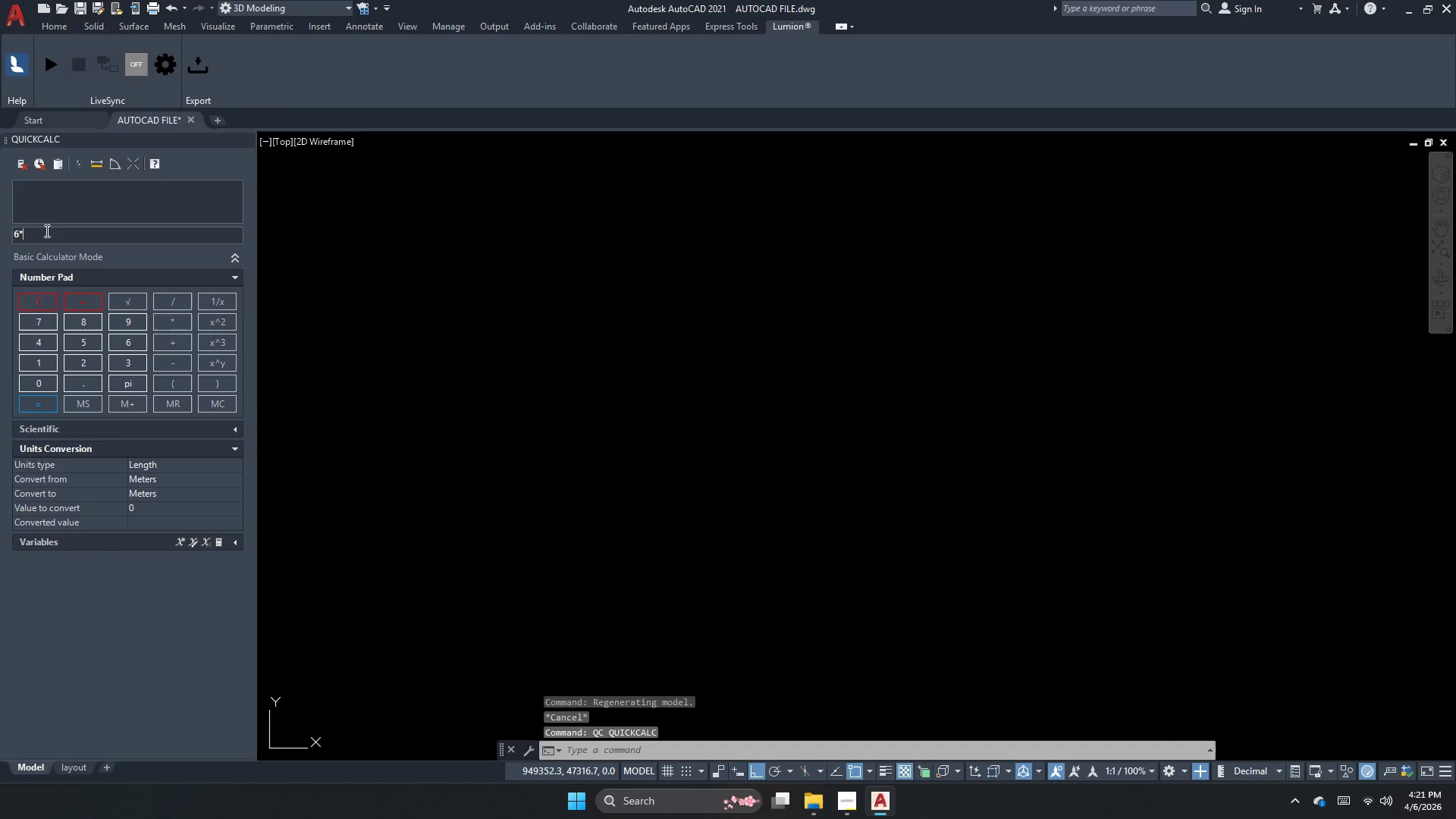 
key(NumpadMultiply)
 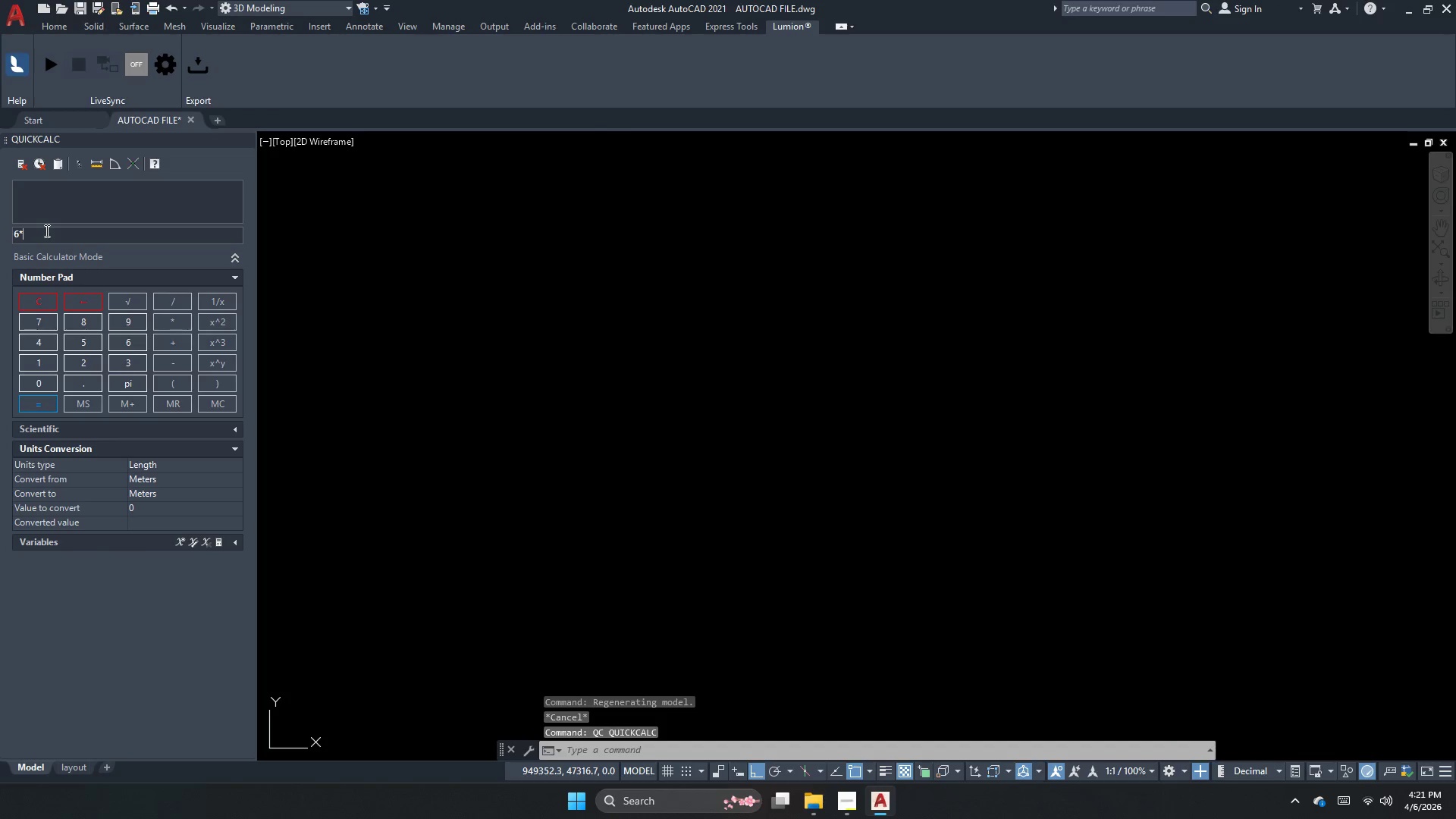 
key(Numpad2)
 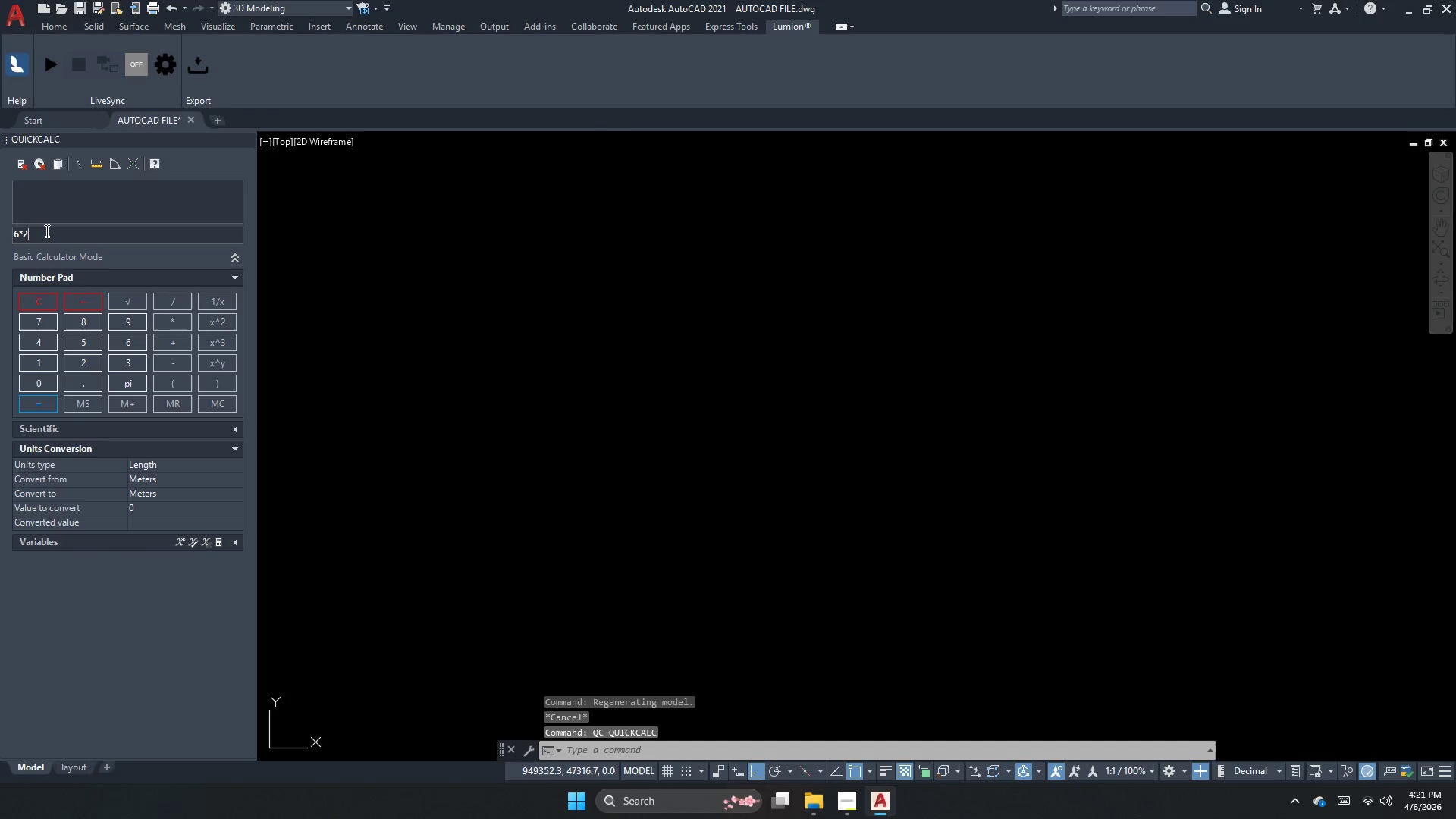 
key(Numpad5)
 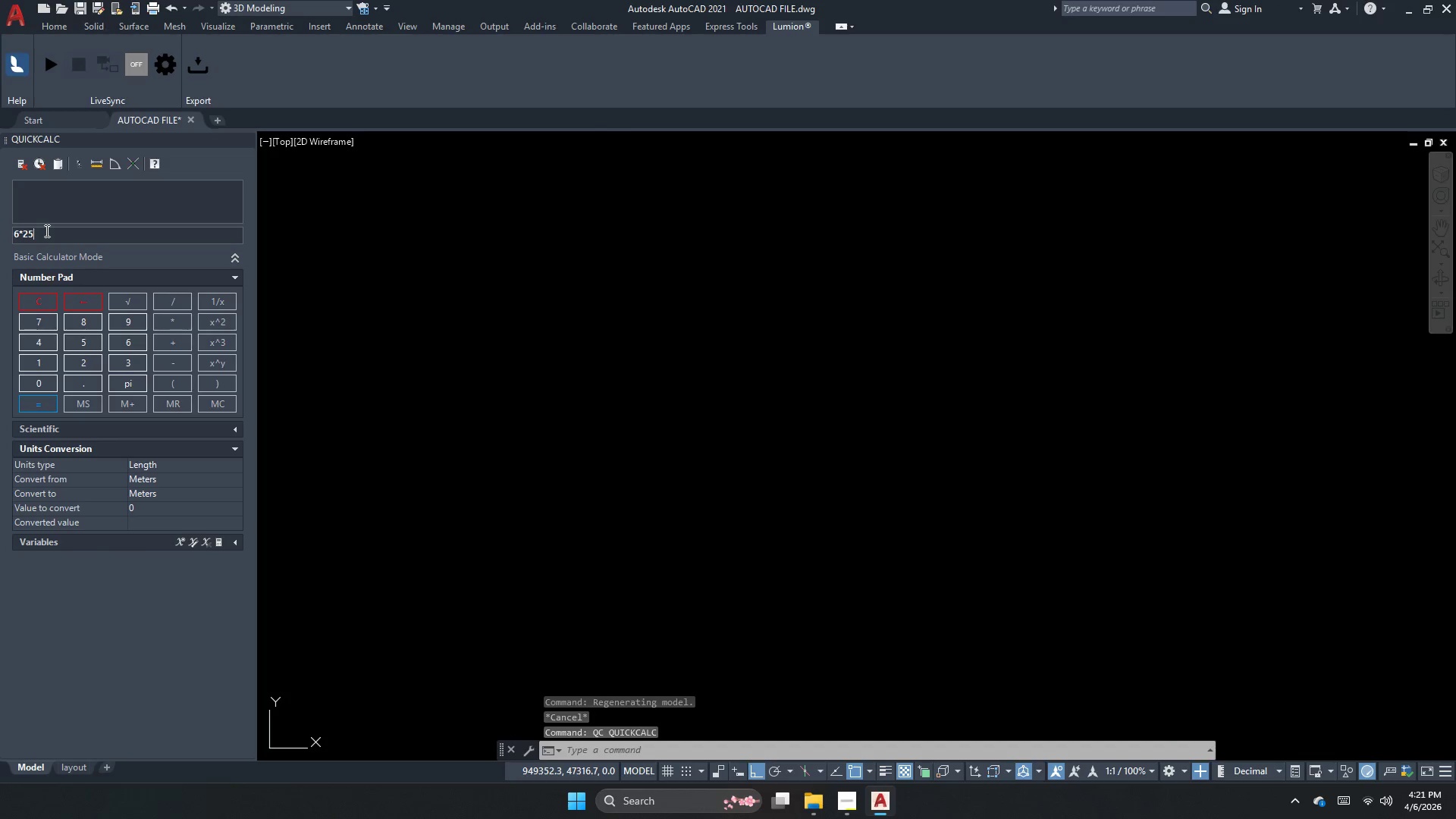 
key(NumpadDecimal)
 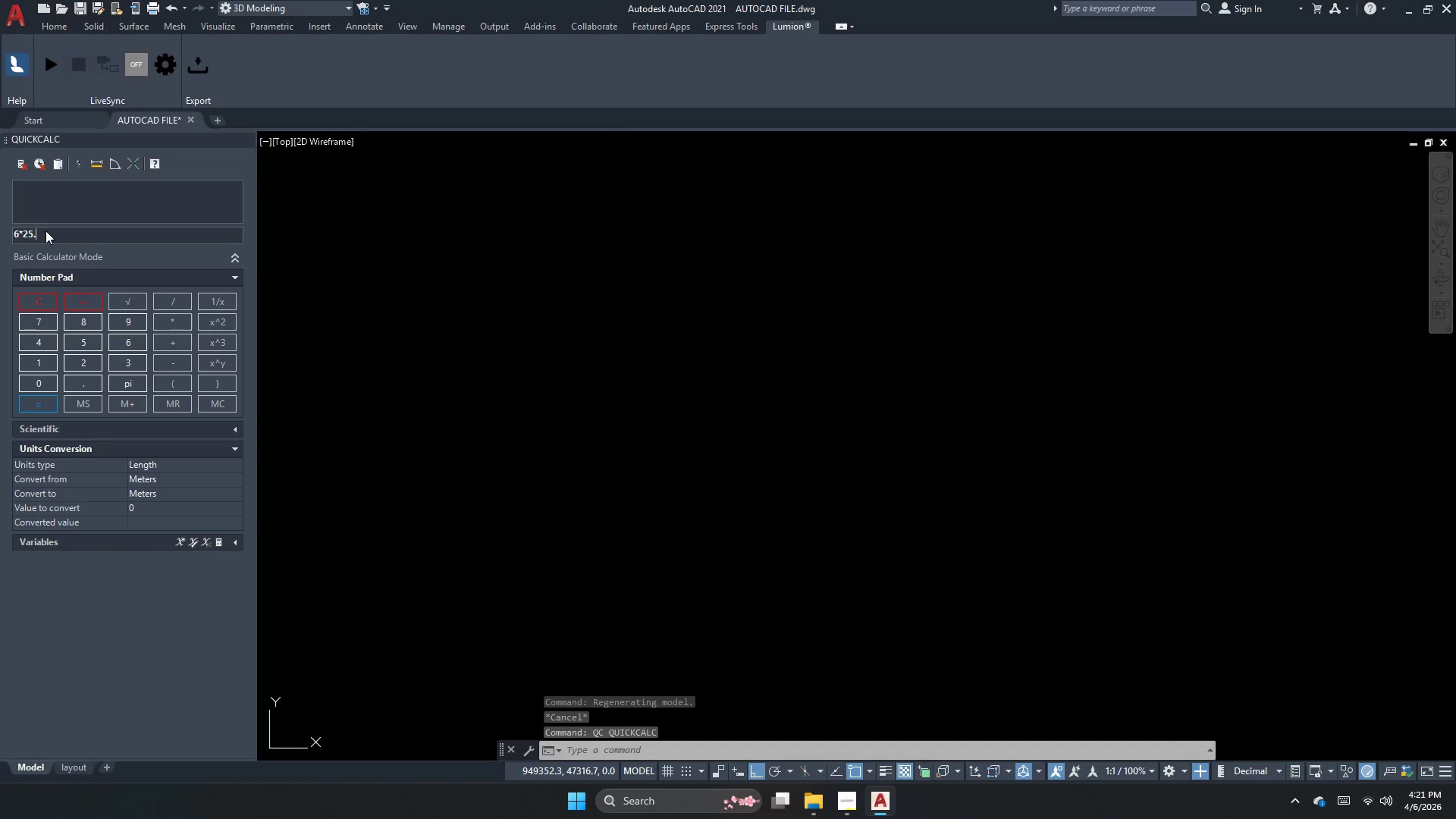 
key(Numpad4)
 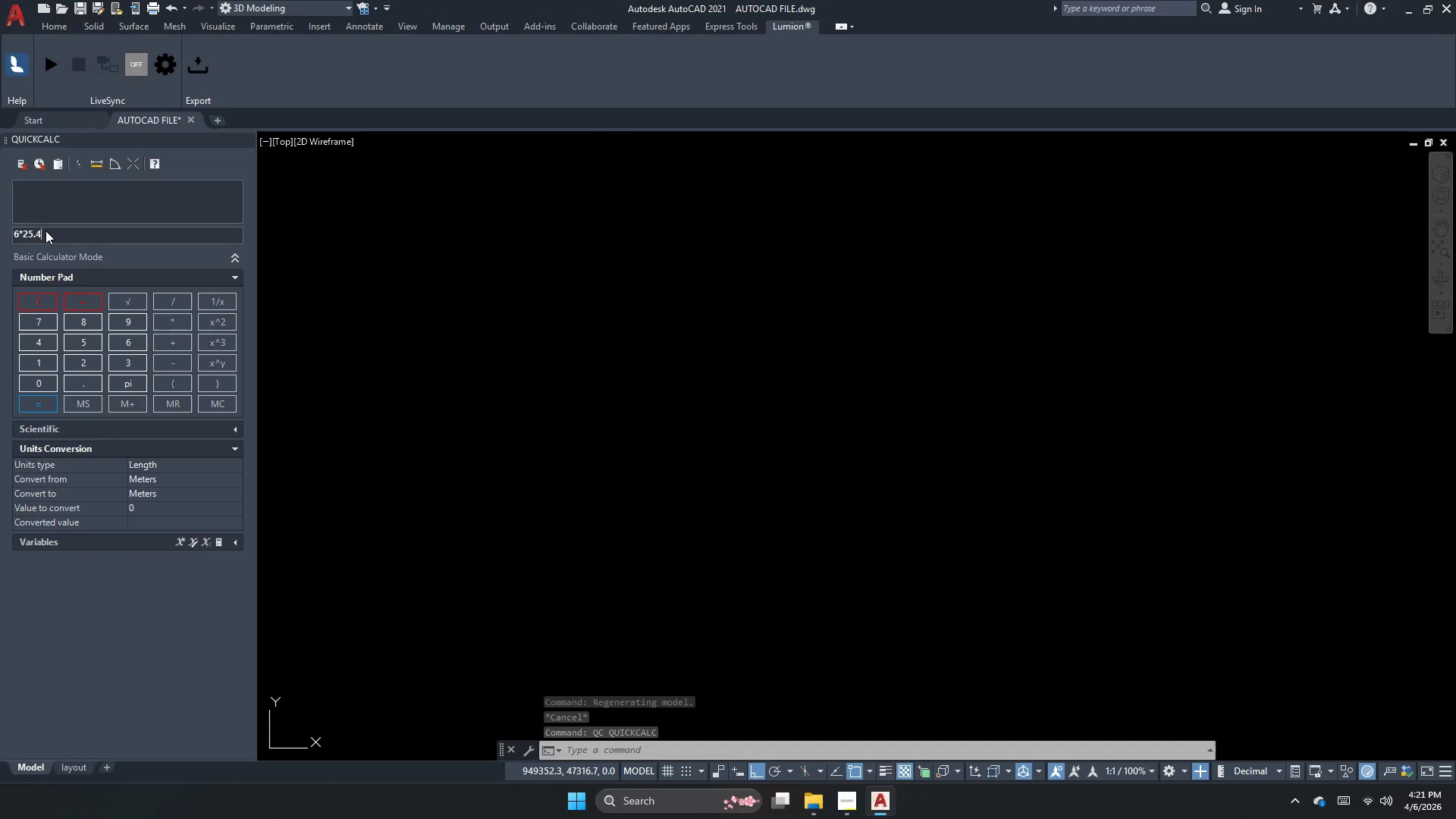 
key(NumpadEnter)
 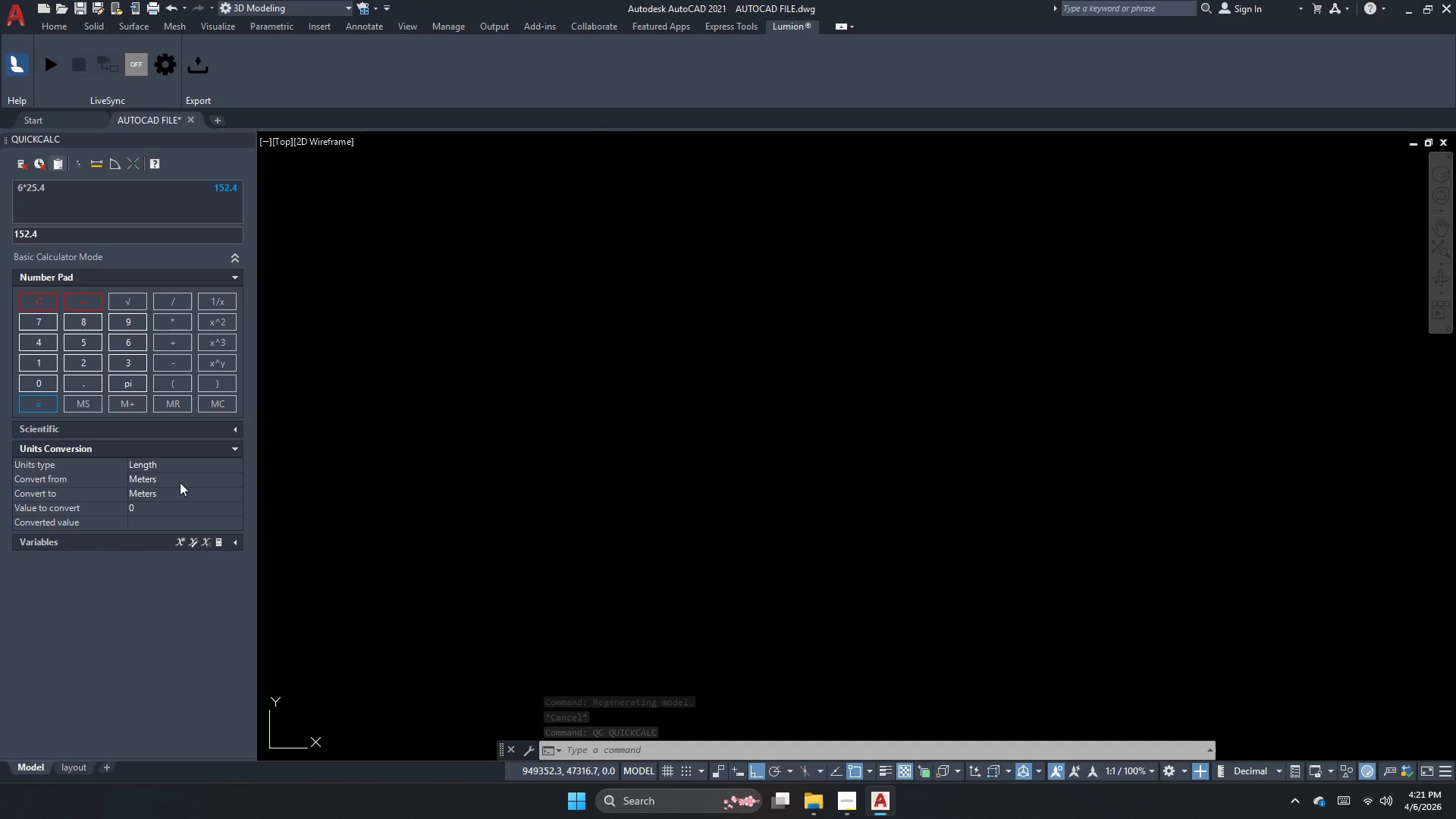 
left_click_drag(start_coordinate=[514, 236], to_coordinate=[509, 236])
 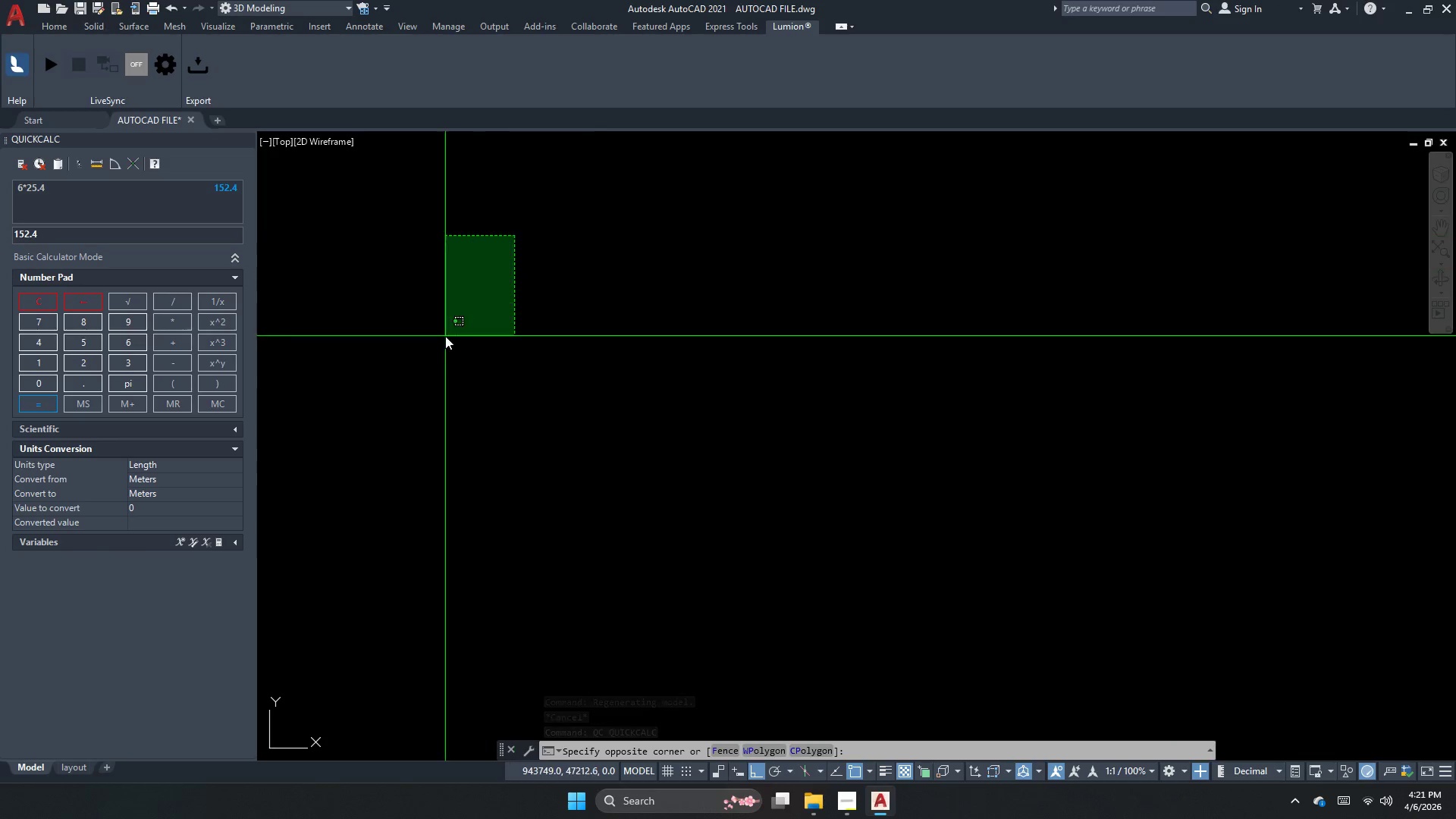 
key(Escape)
type(ec )
key(Escape)
type(rec d )
 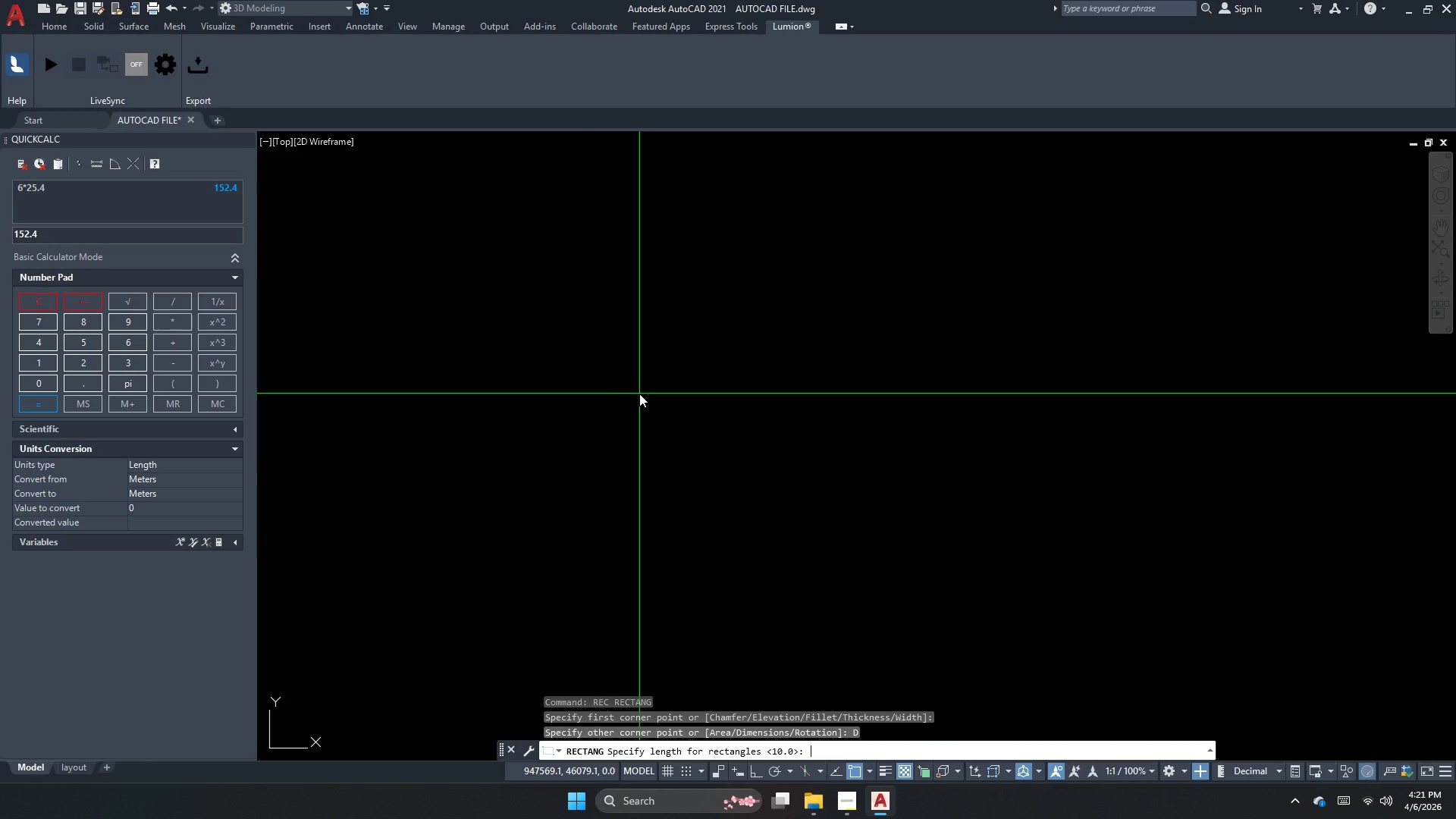 
left_click_drag(start_coordinate=[551, 330], to_coordinate=[588, 384])
 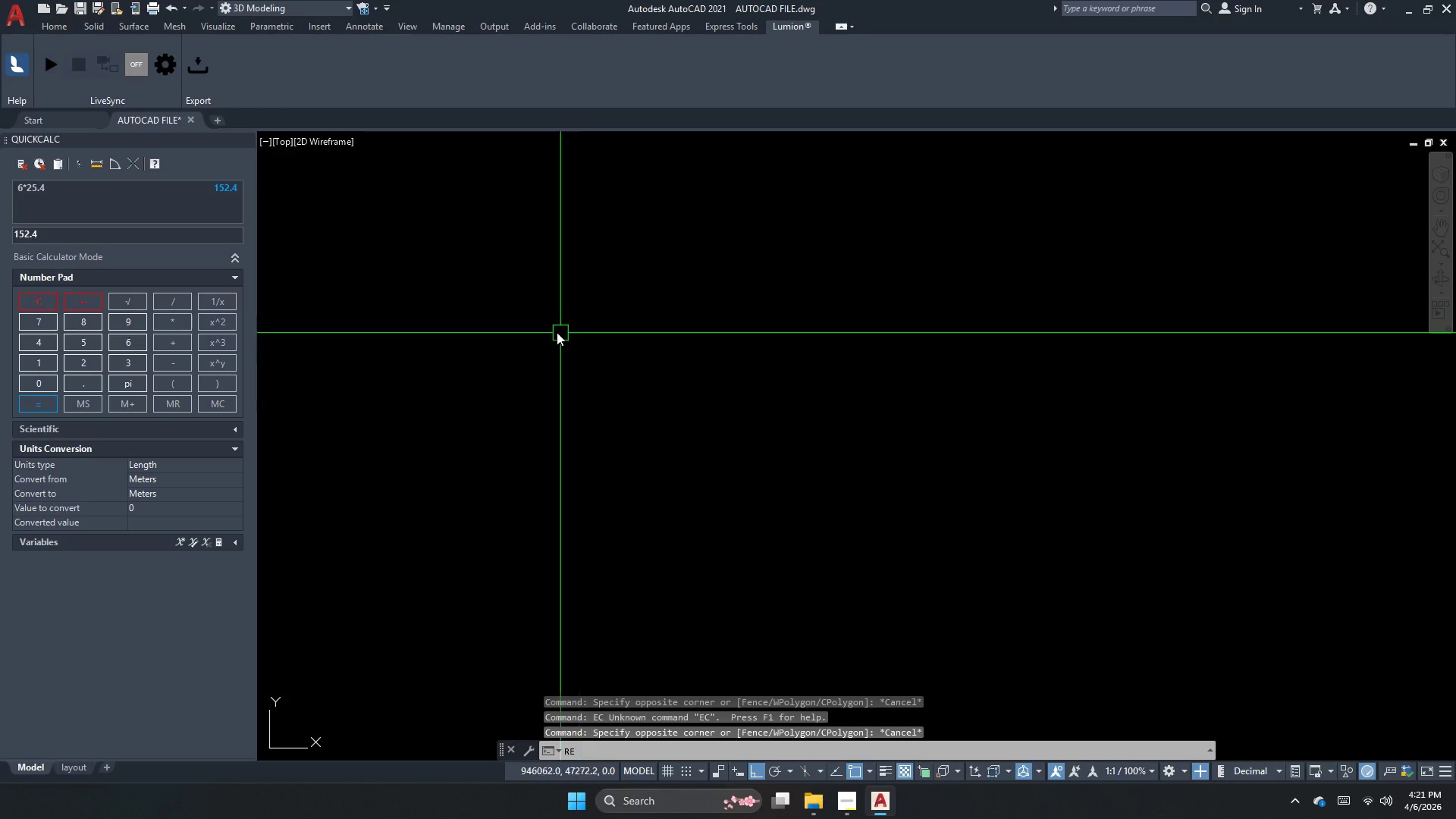 
left_click_drag(start_coordinate=[607, 350], to_coordinate=[629, 378])
 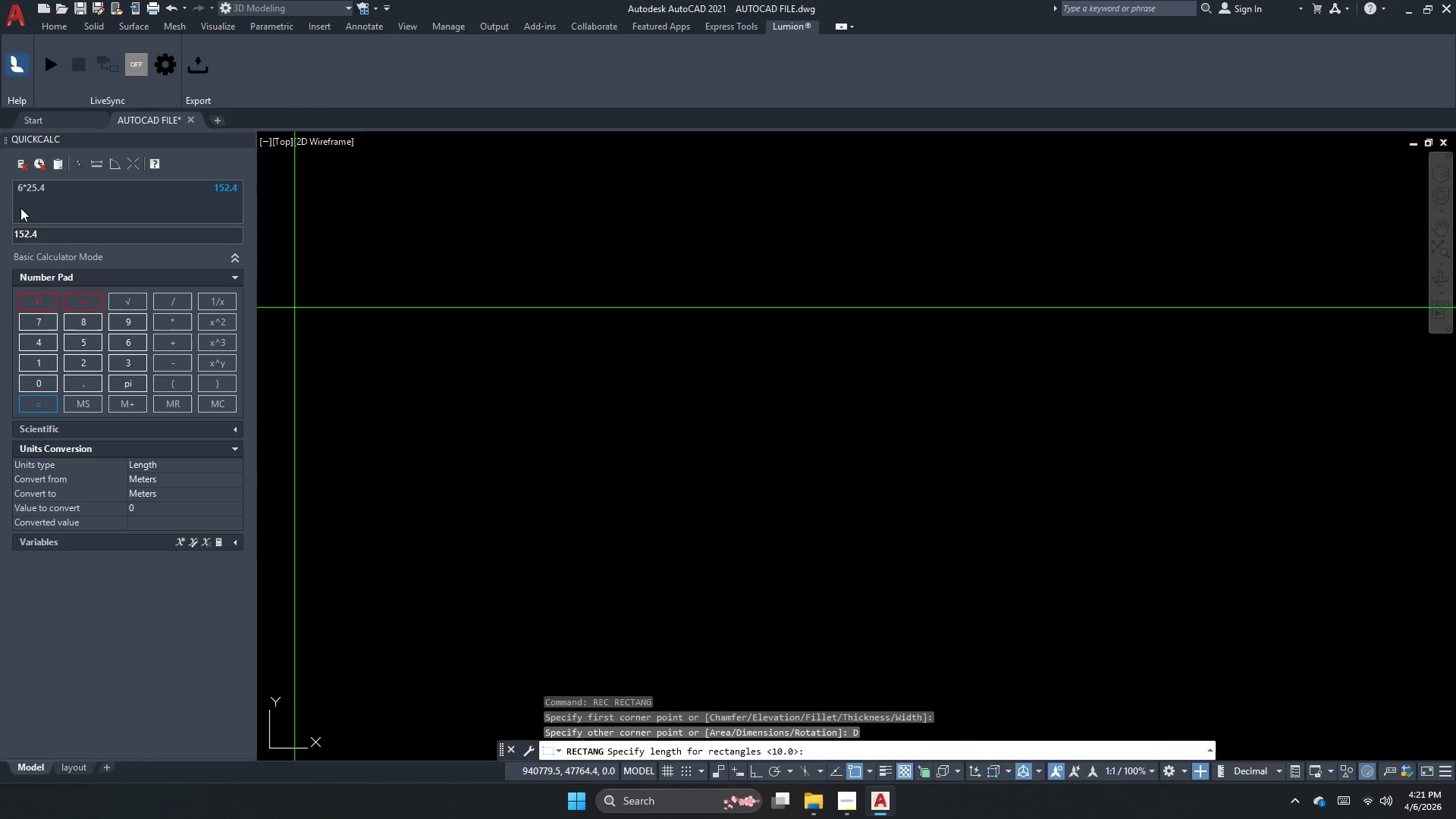 
double_click([77, 237])
 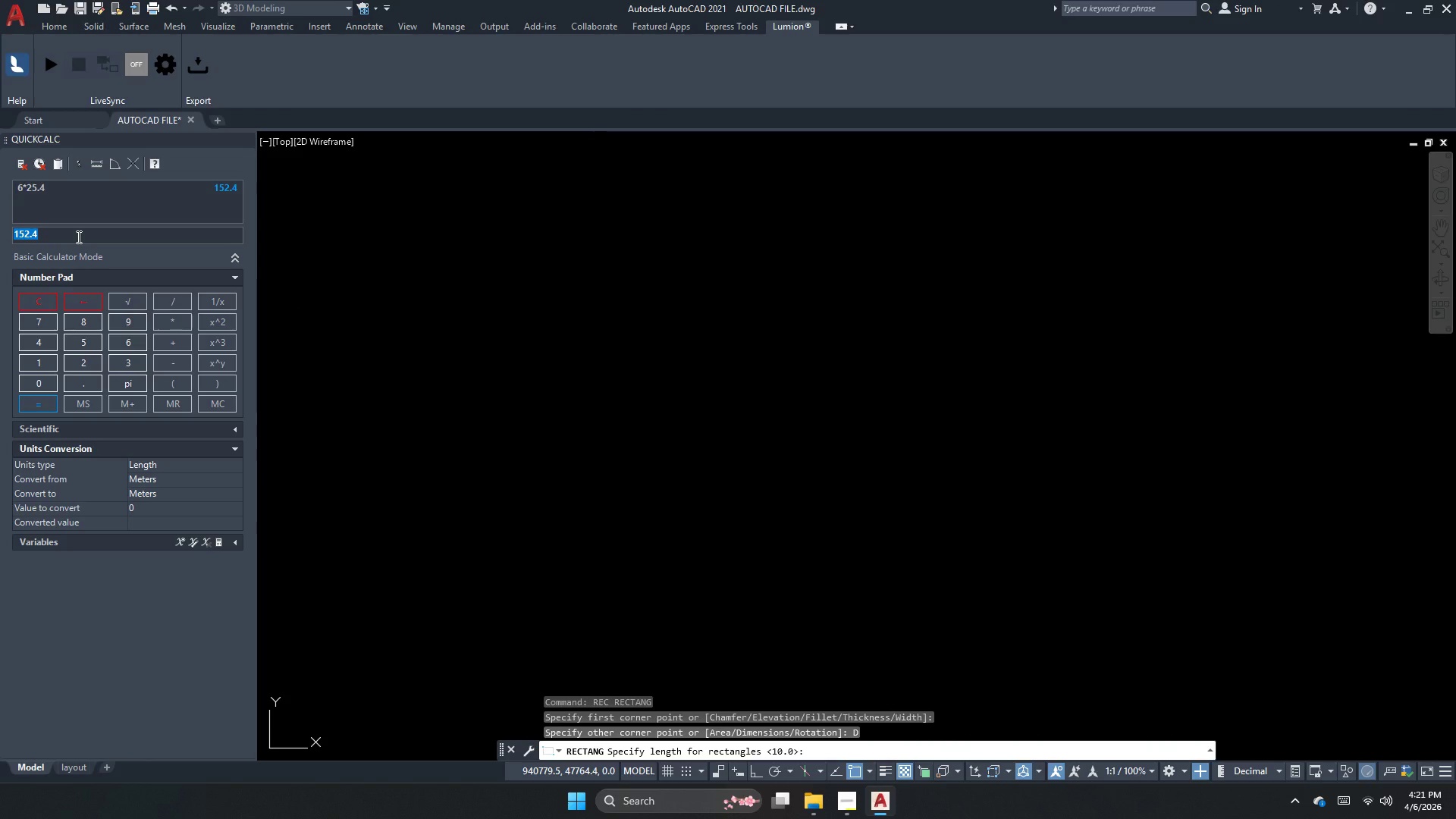 
key(Numpad3)
 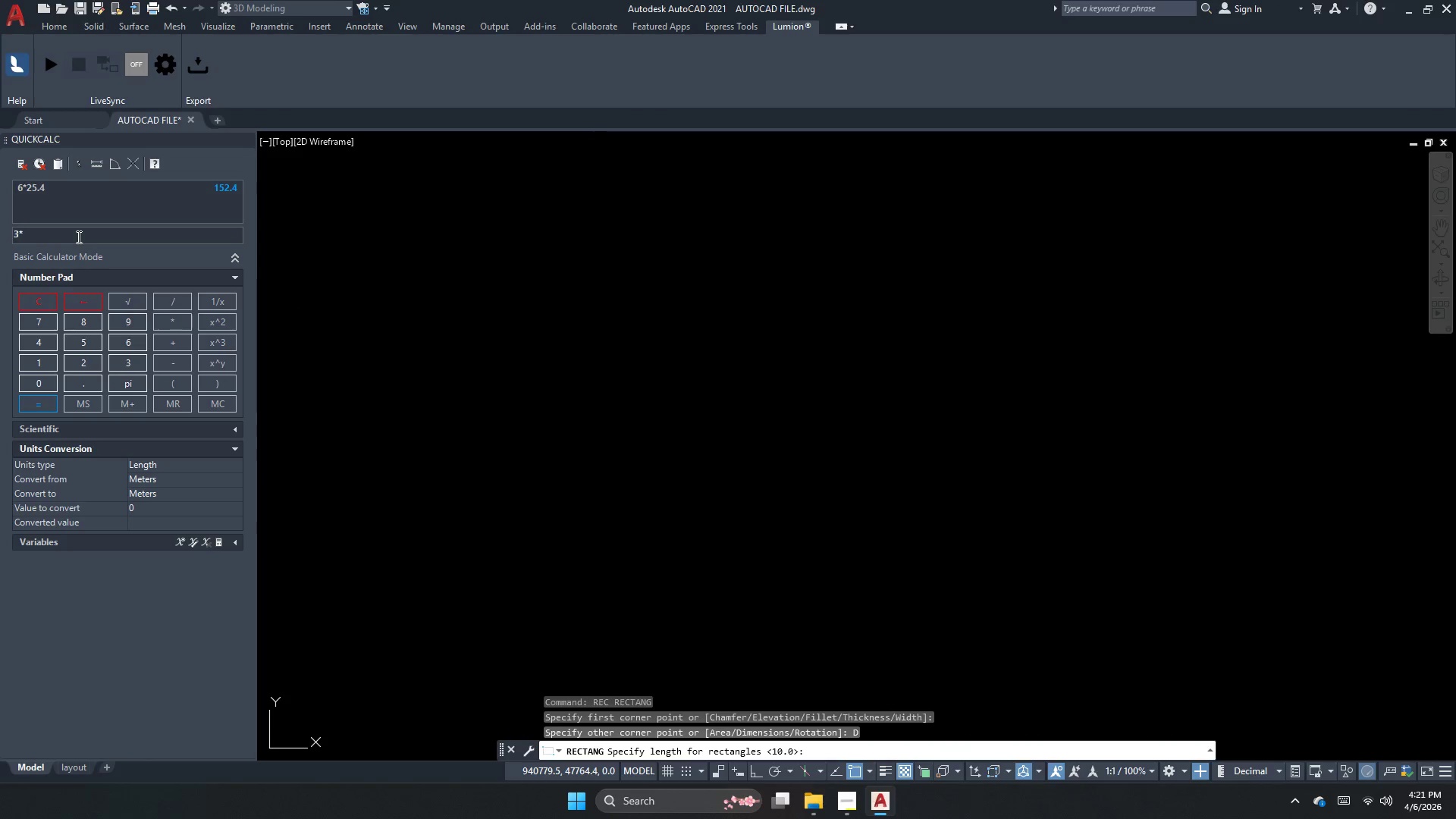 
key(NumpadMultiply)
 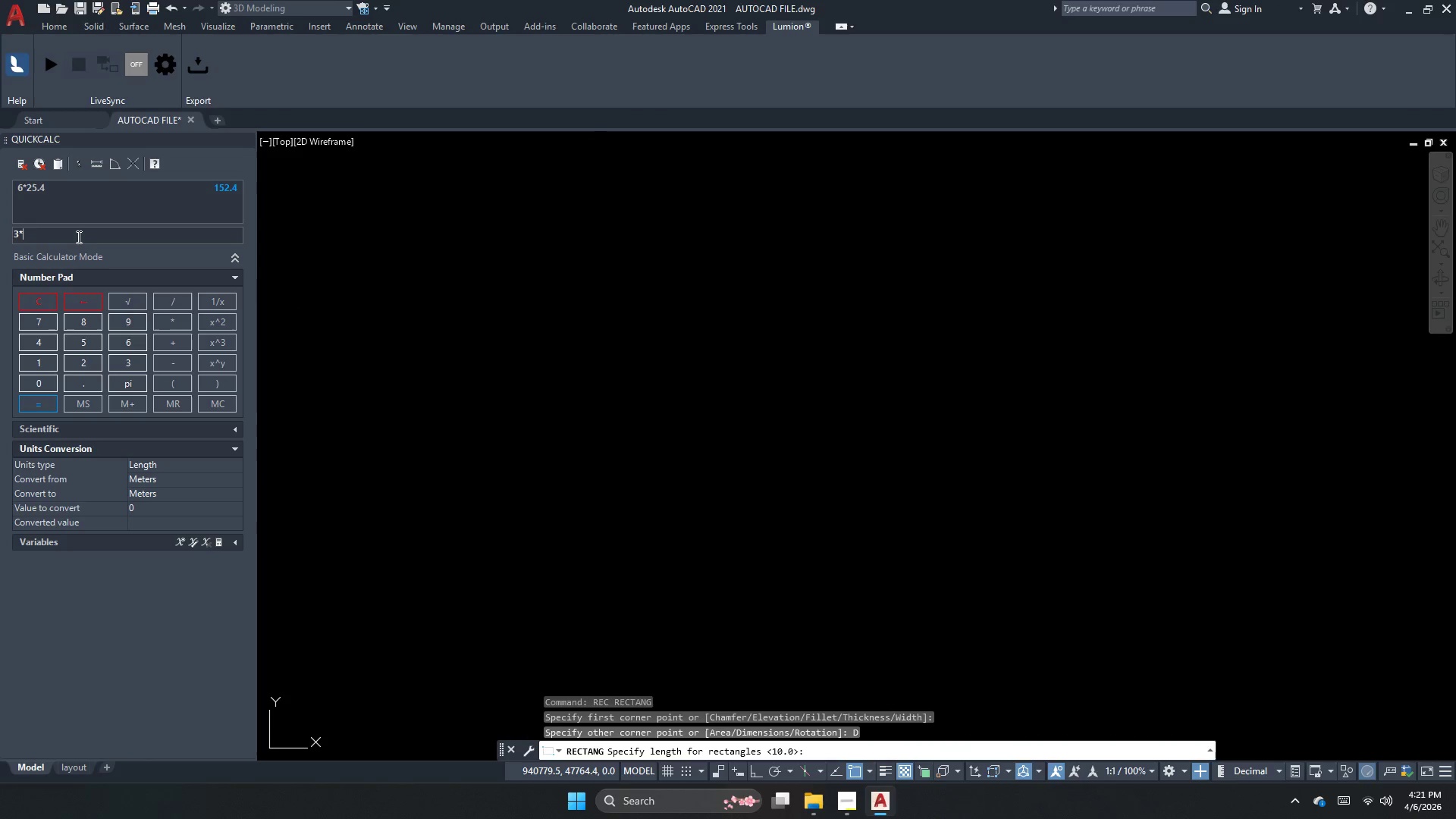 
key(Numpad2)
 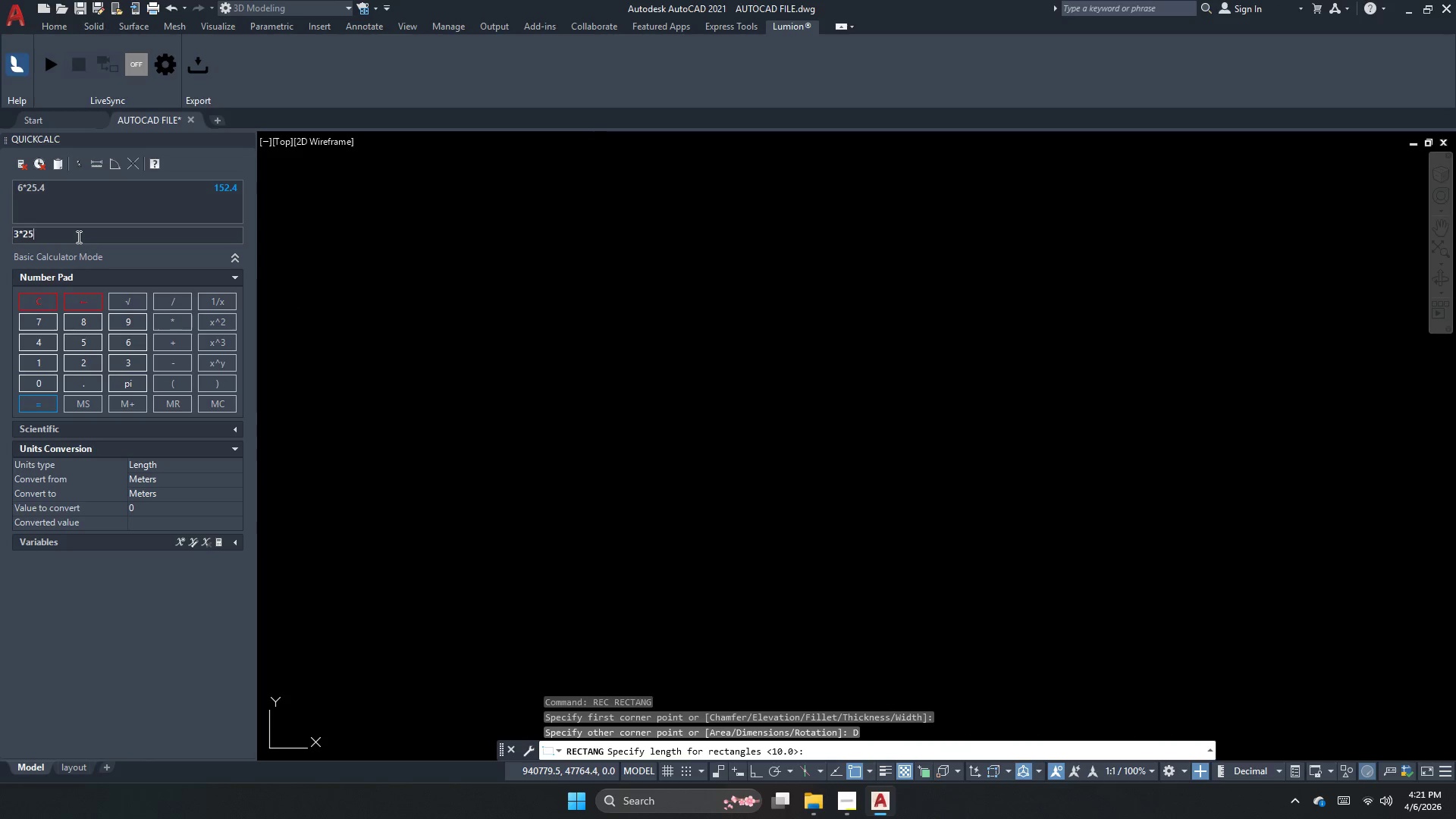 
key(Numpad5)
 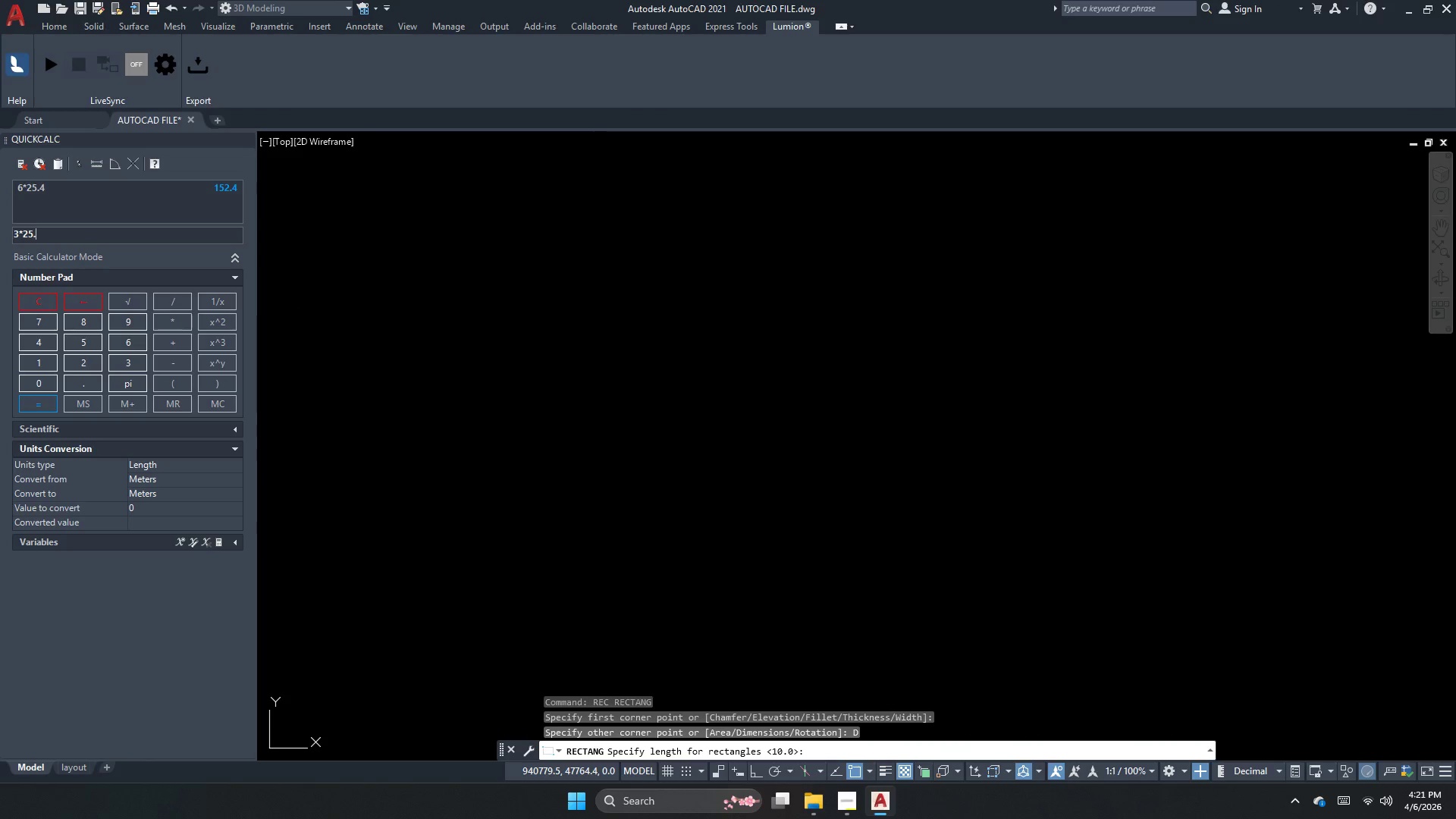 
key(NumpadDecimal)
 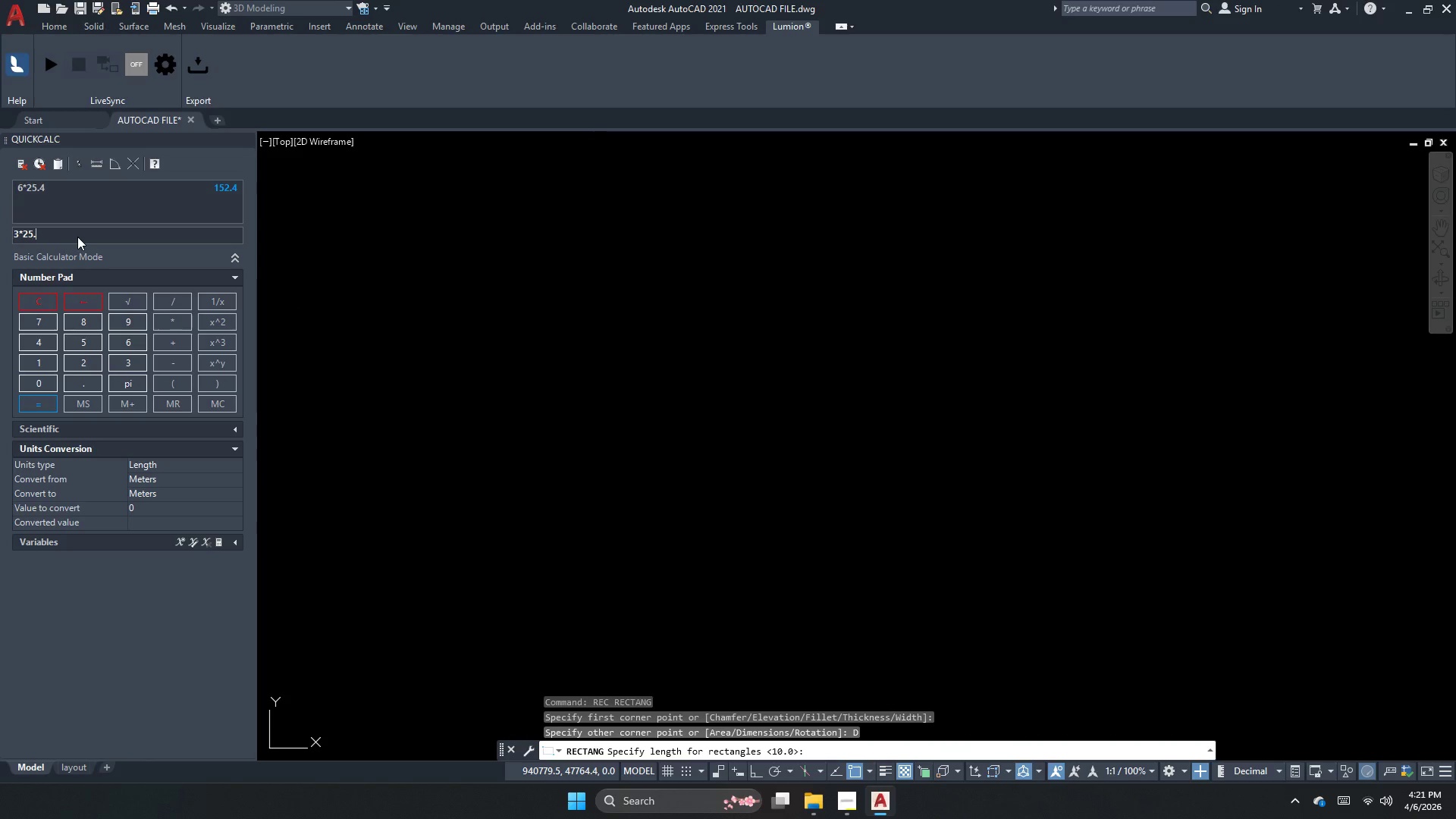 
key(Numpad4)
 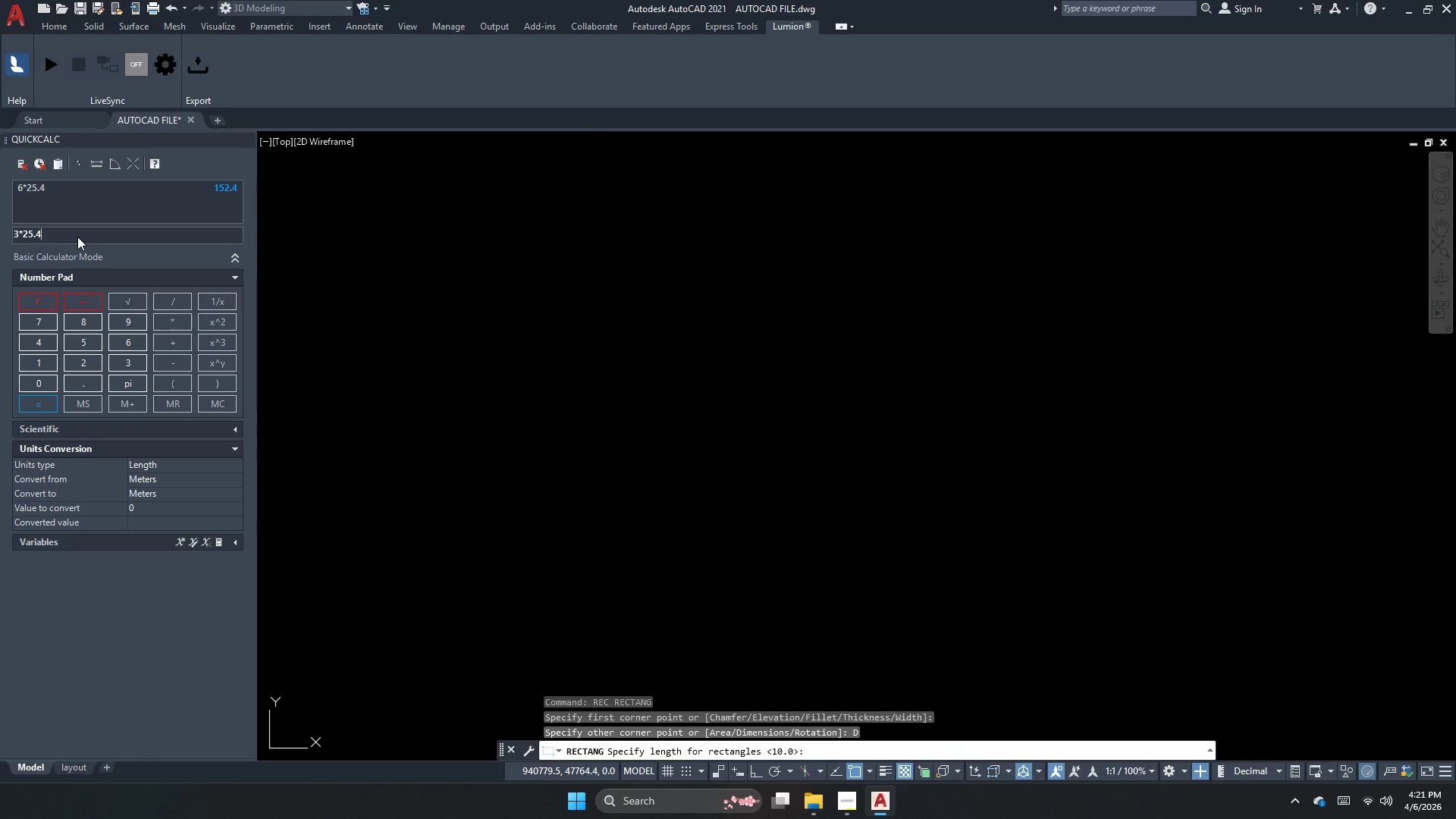 
key(NumpadEnter)
 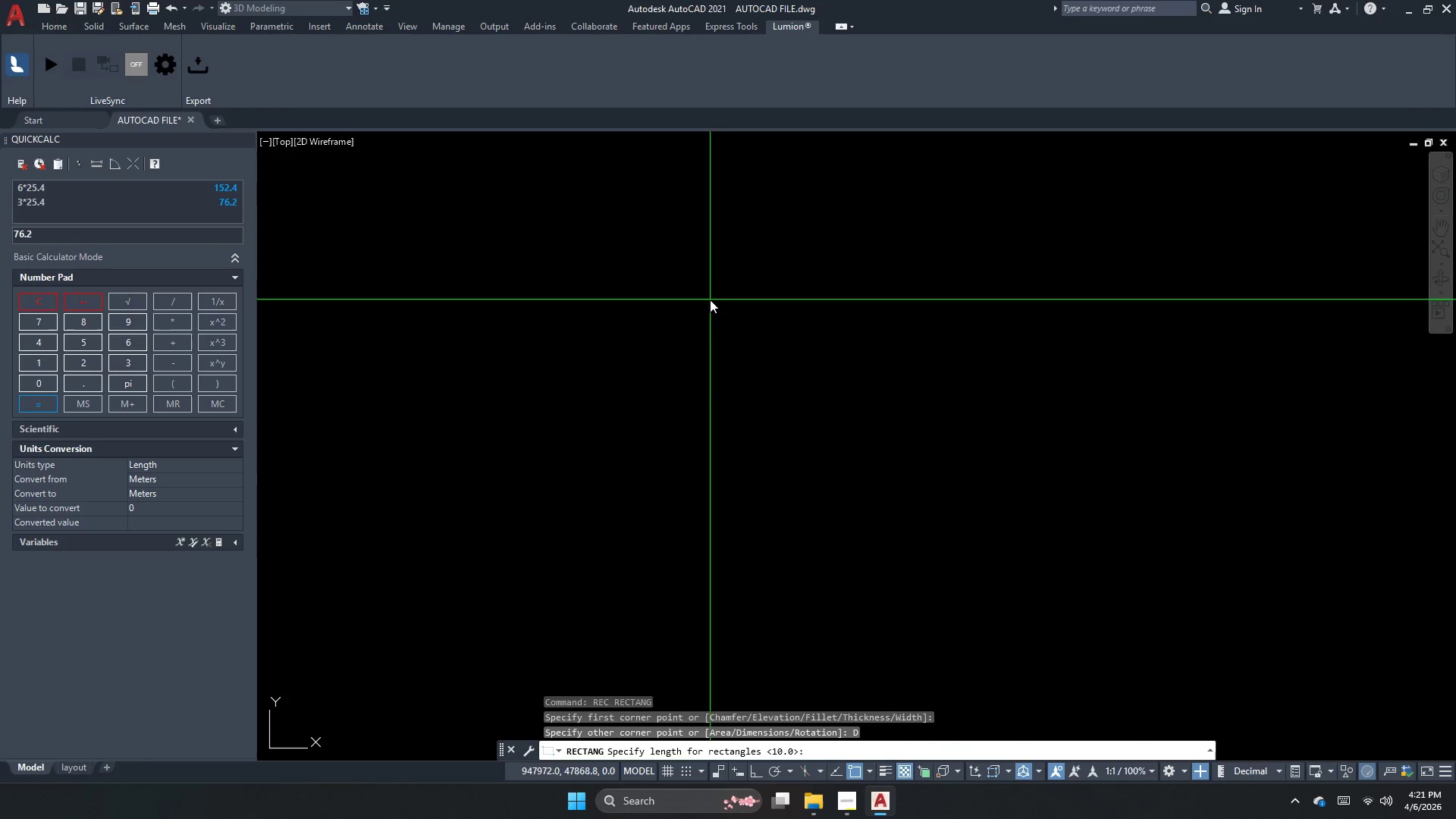 
key(Escape)
type(rec d 76.2)
key(NumpadEnter)
type(152.4)
key(NumpadEnter)
 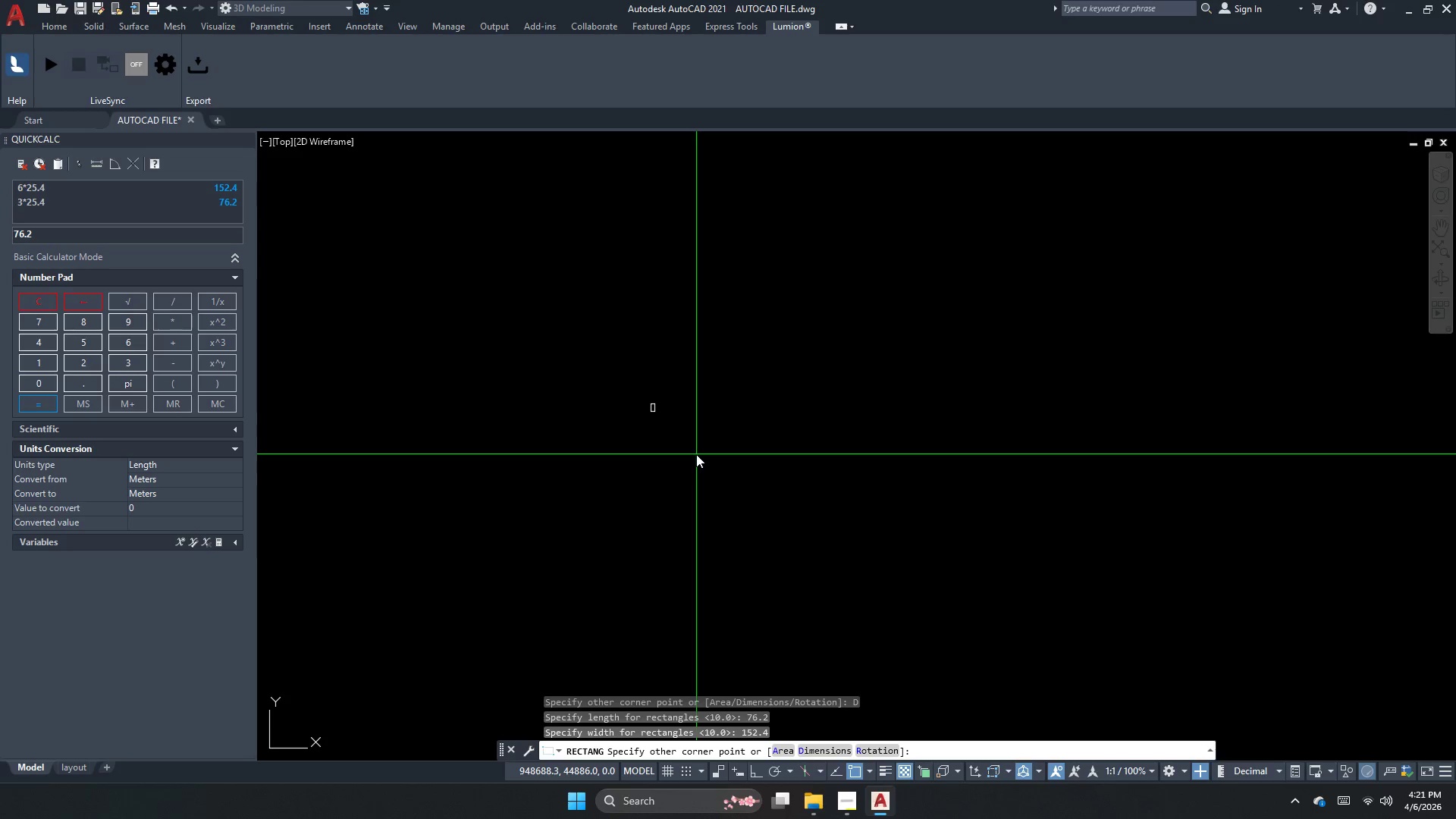 
left_click_drag(start_coordinate=[651, 404], to_coordinate=[678, 428])
 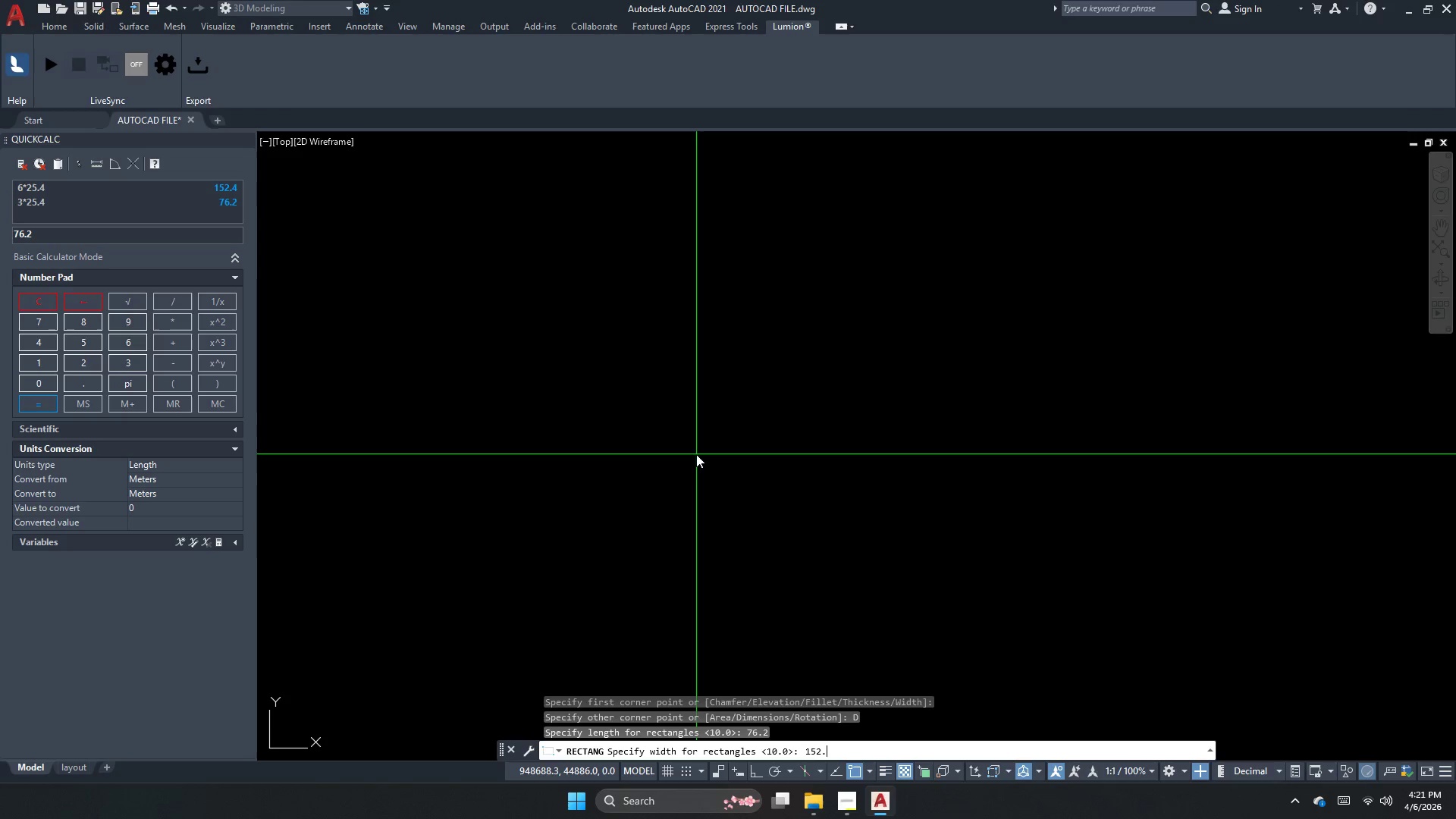 
left_click([777, 378])
 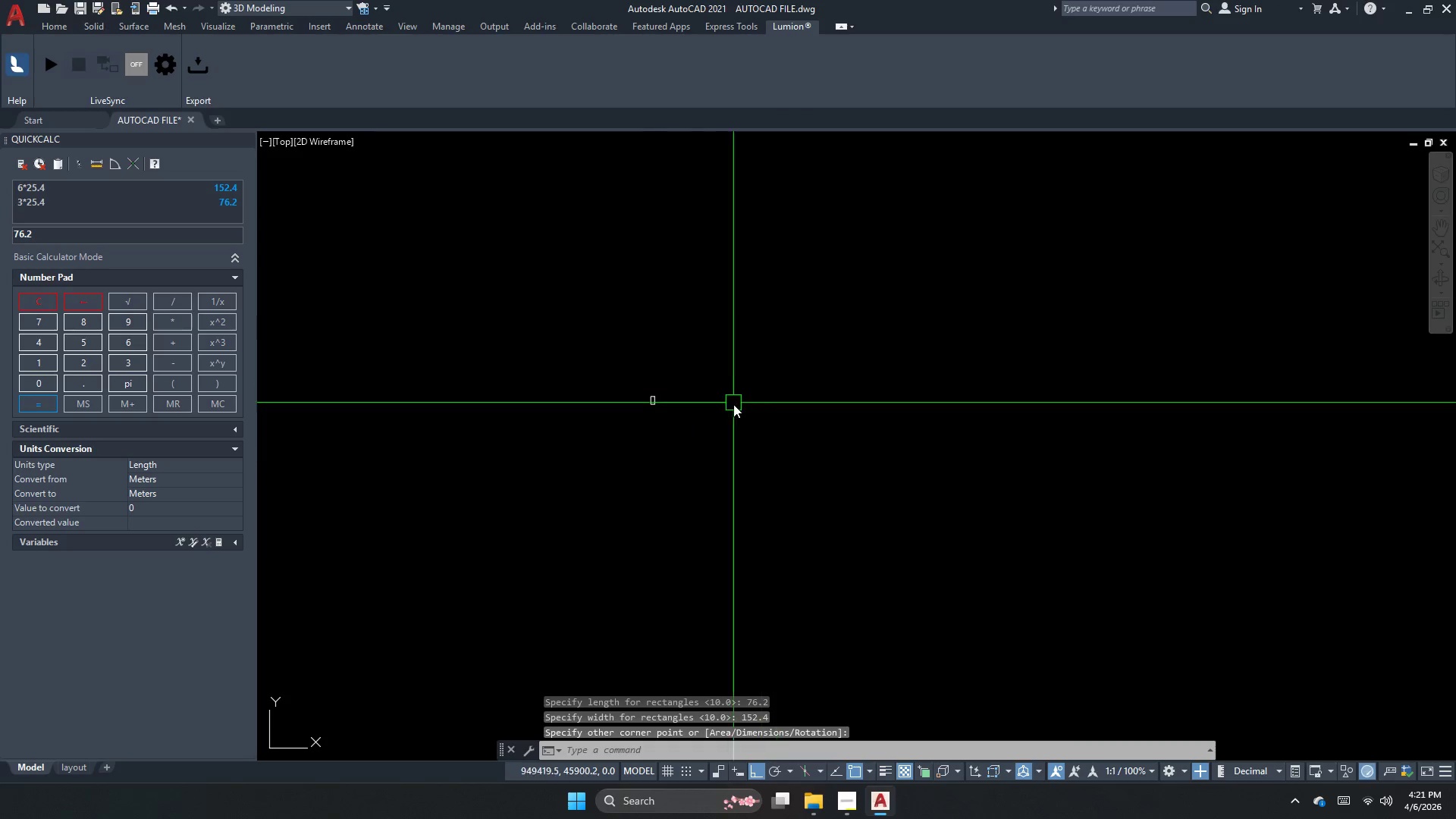 
key(Escape)
 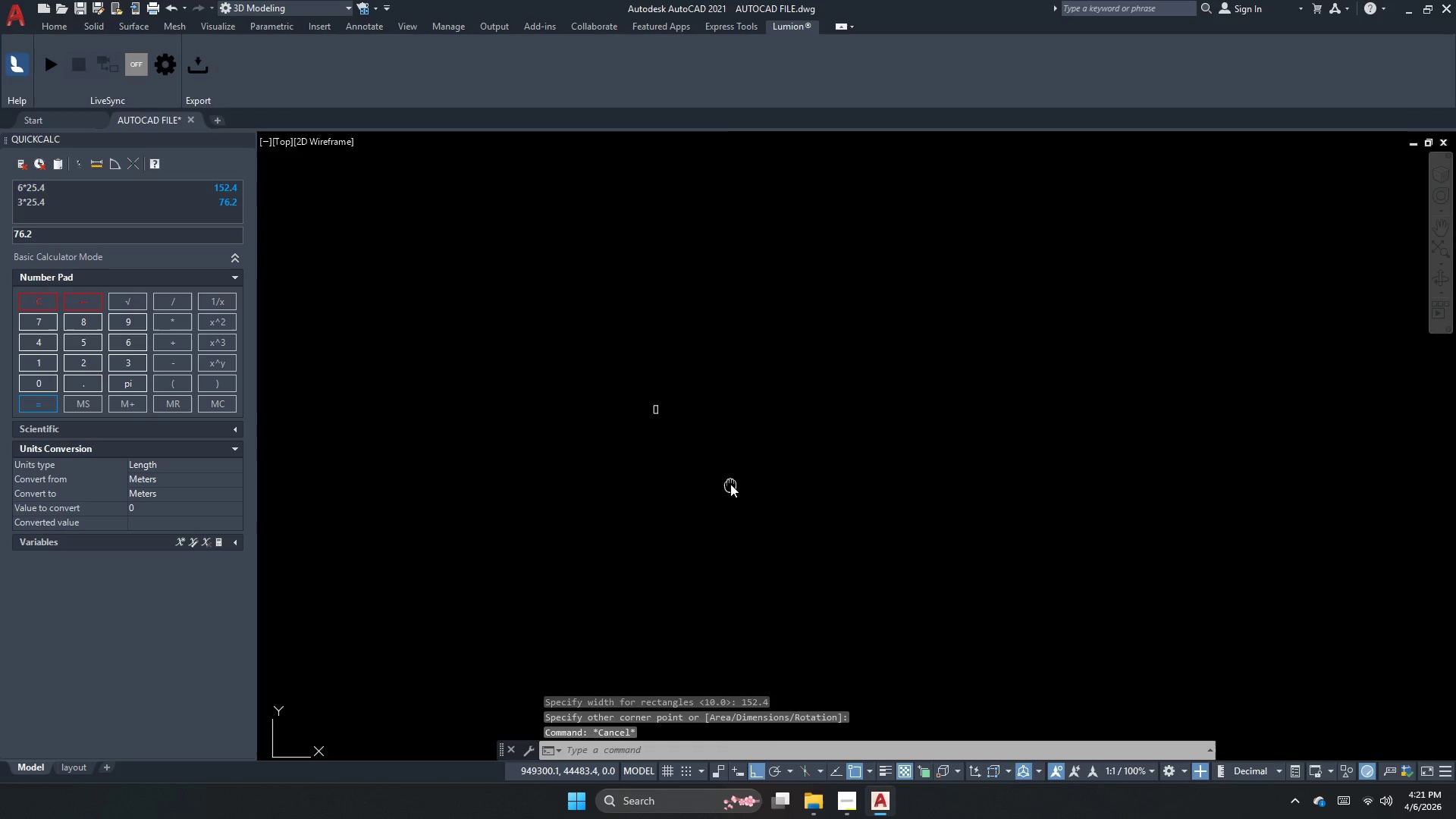 
double_click([726, 464])
 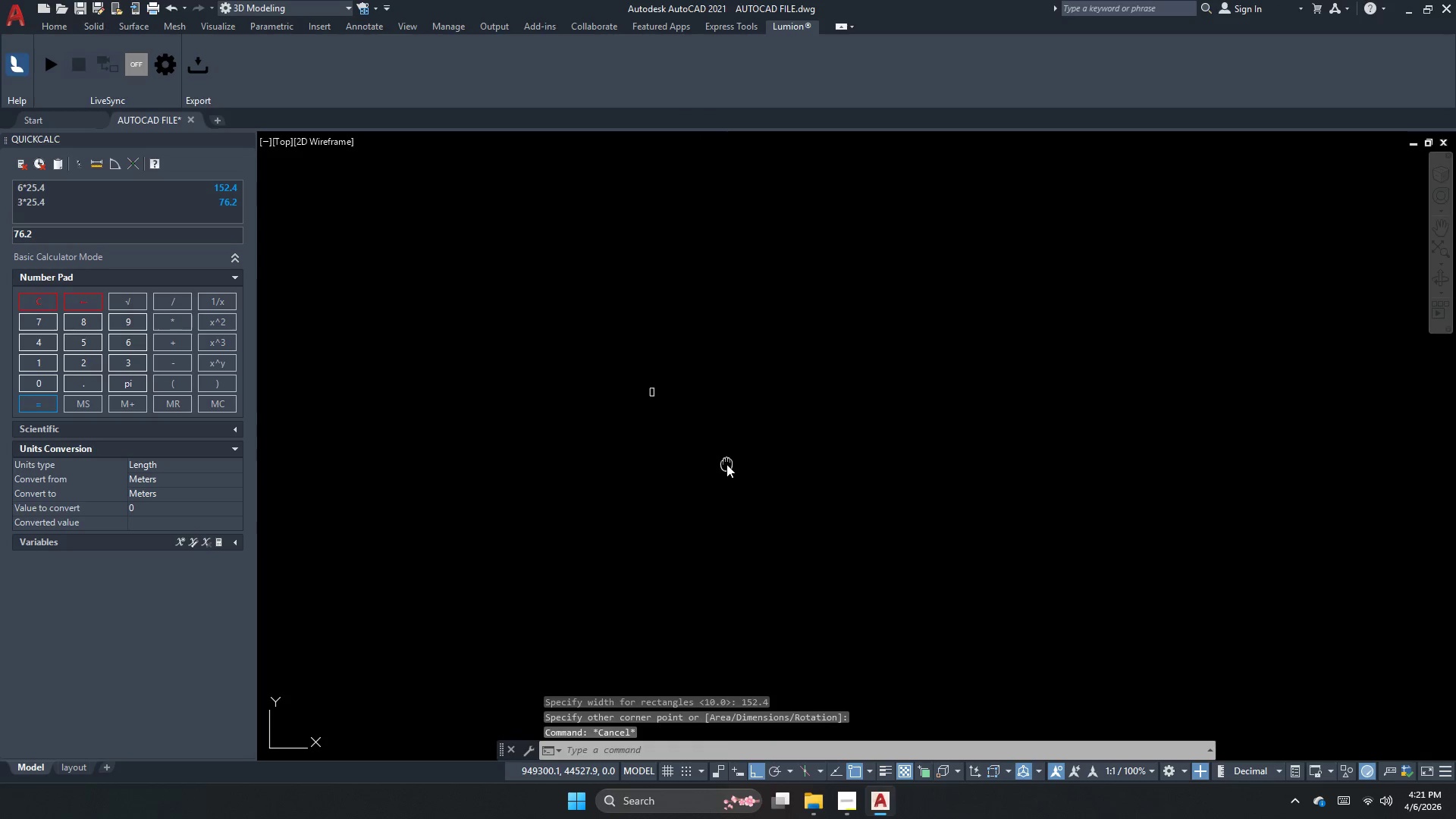 
triple_click([726, 464])
 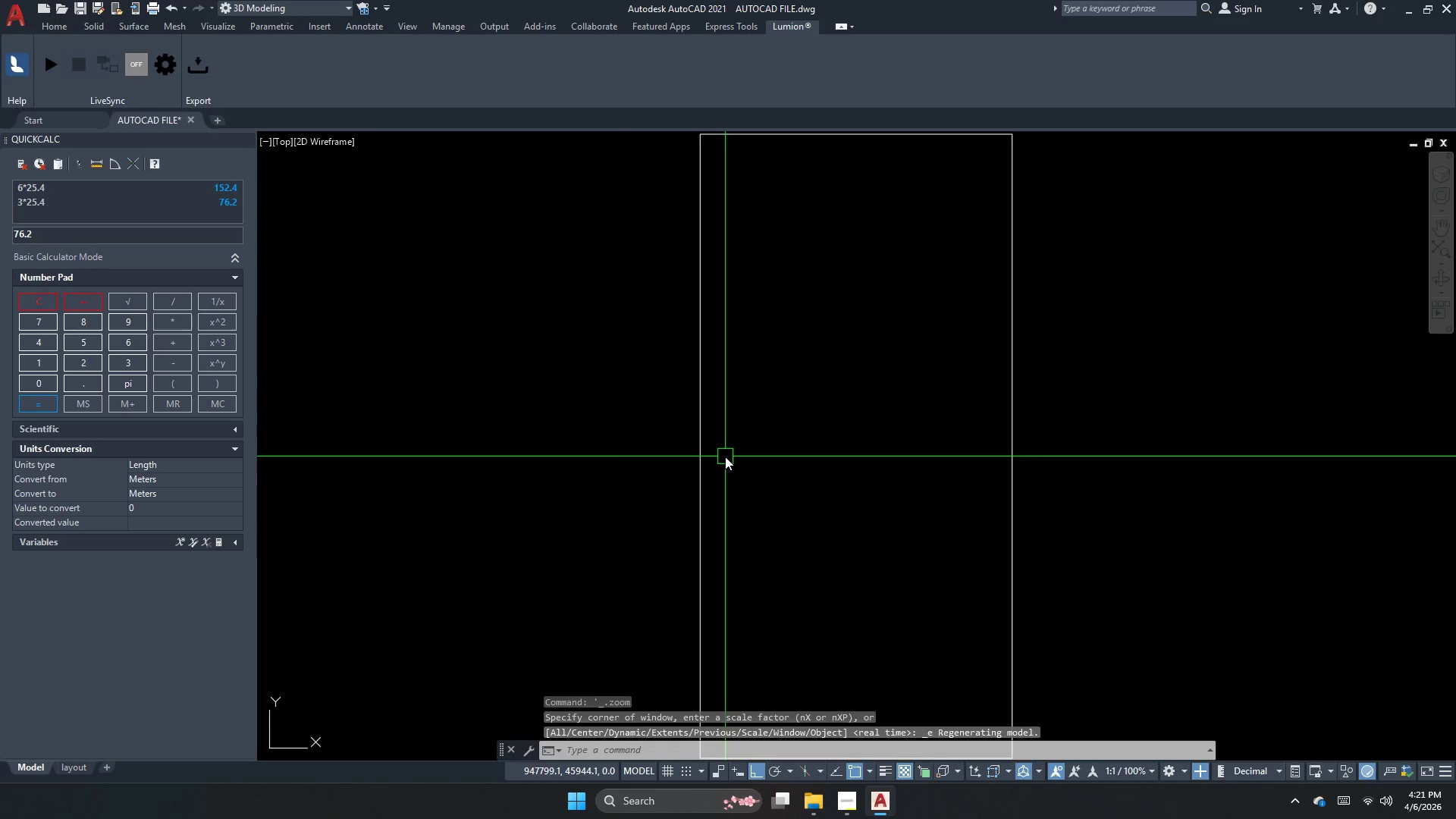 
scroll: coordinate [620, 441], scroll_direction: down, amount: 1.0
 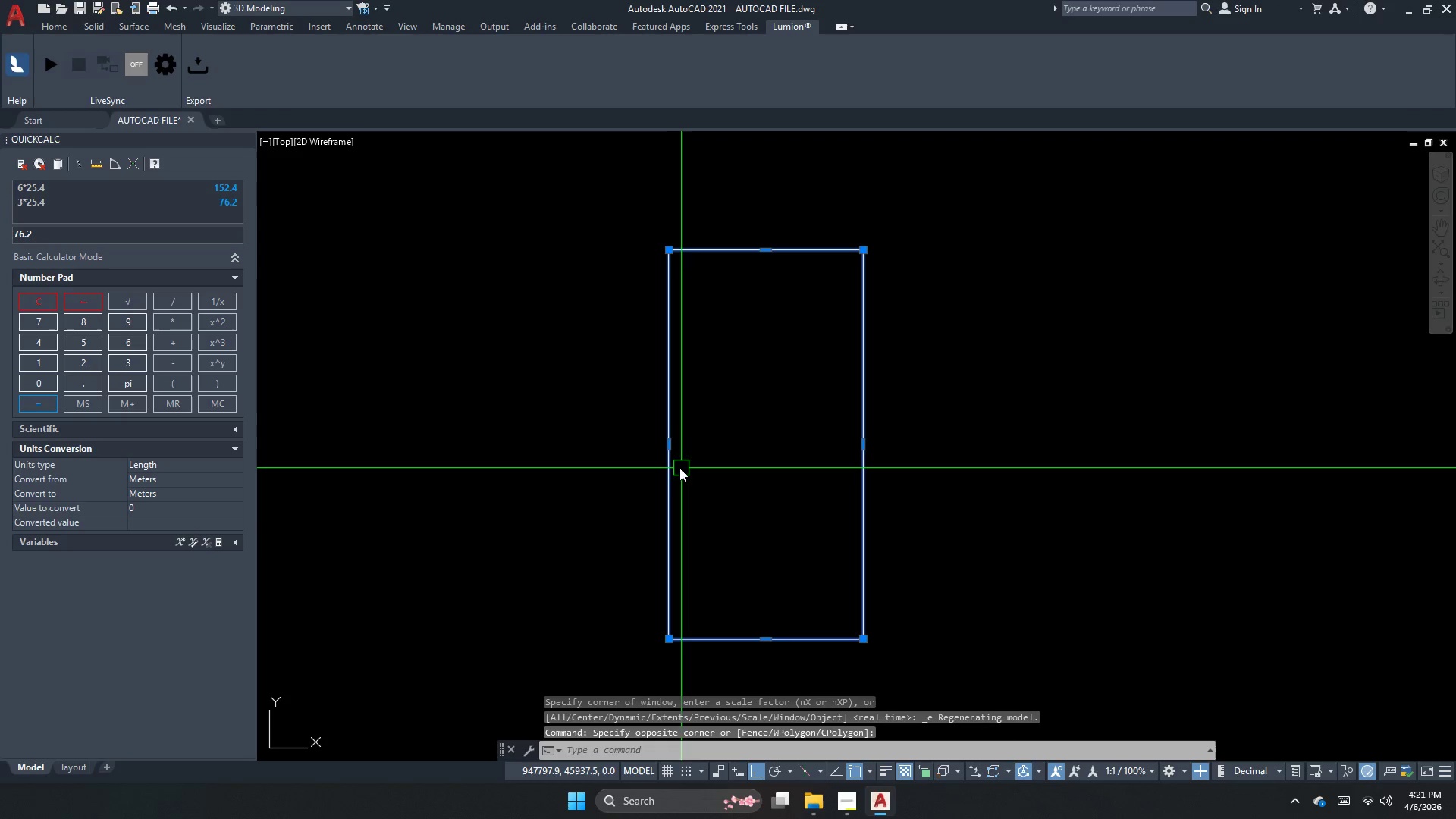 
key(Escape)
 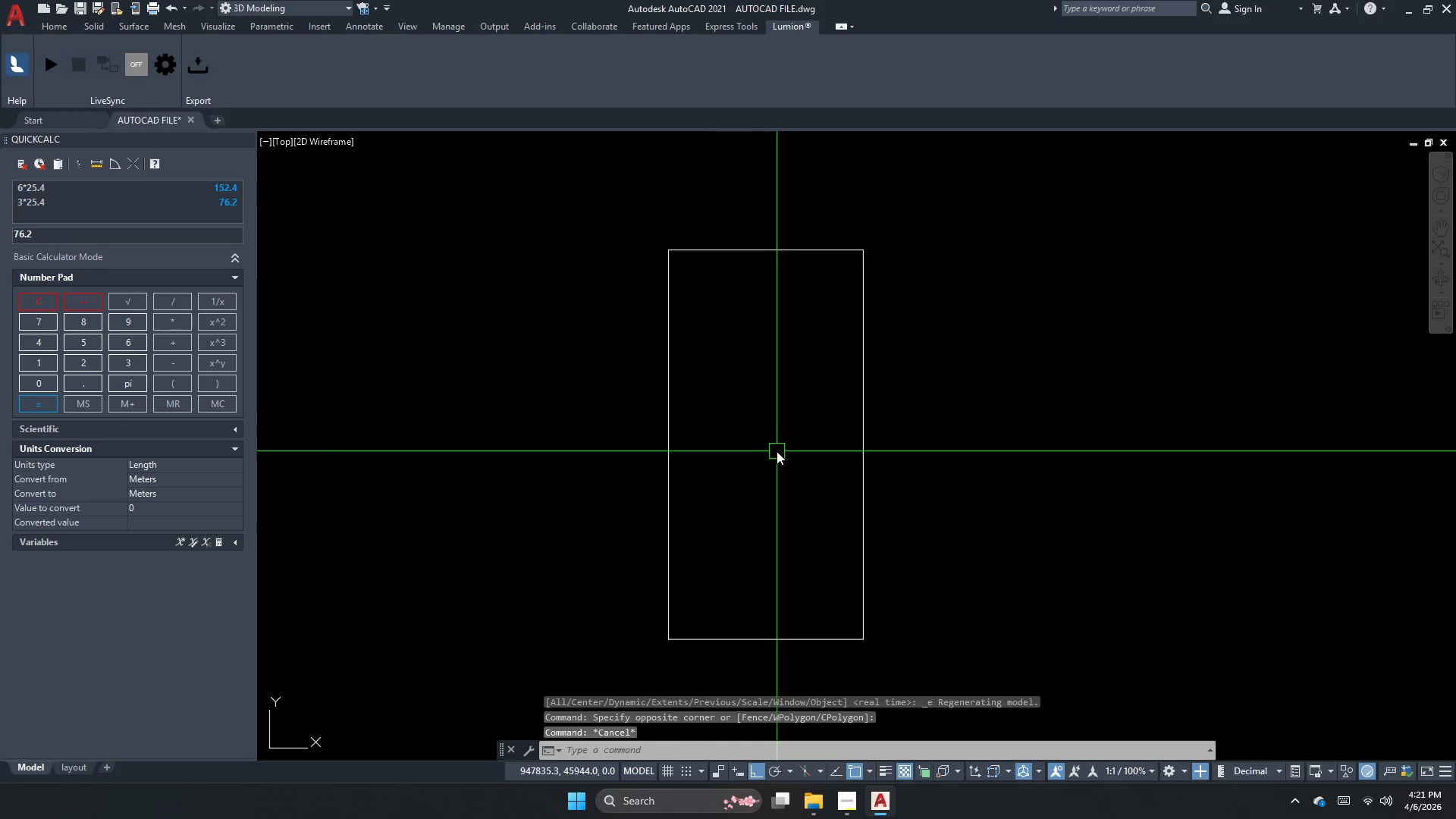 
key(Escape)
 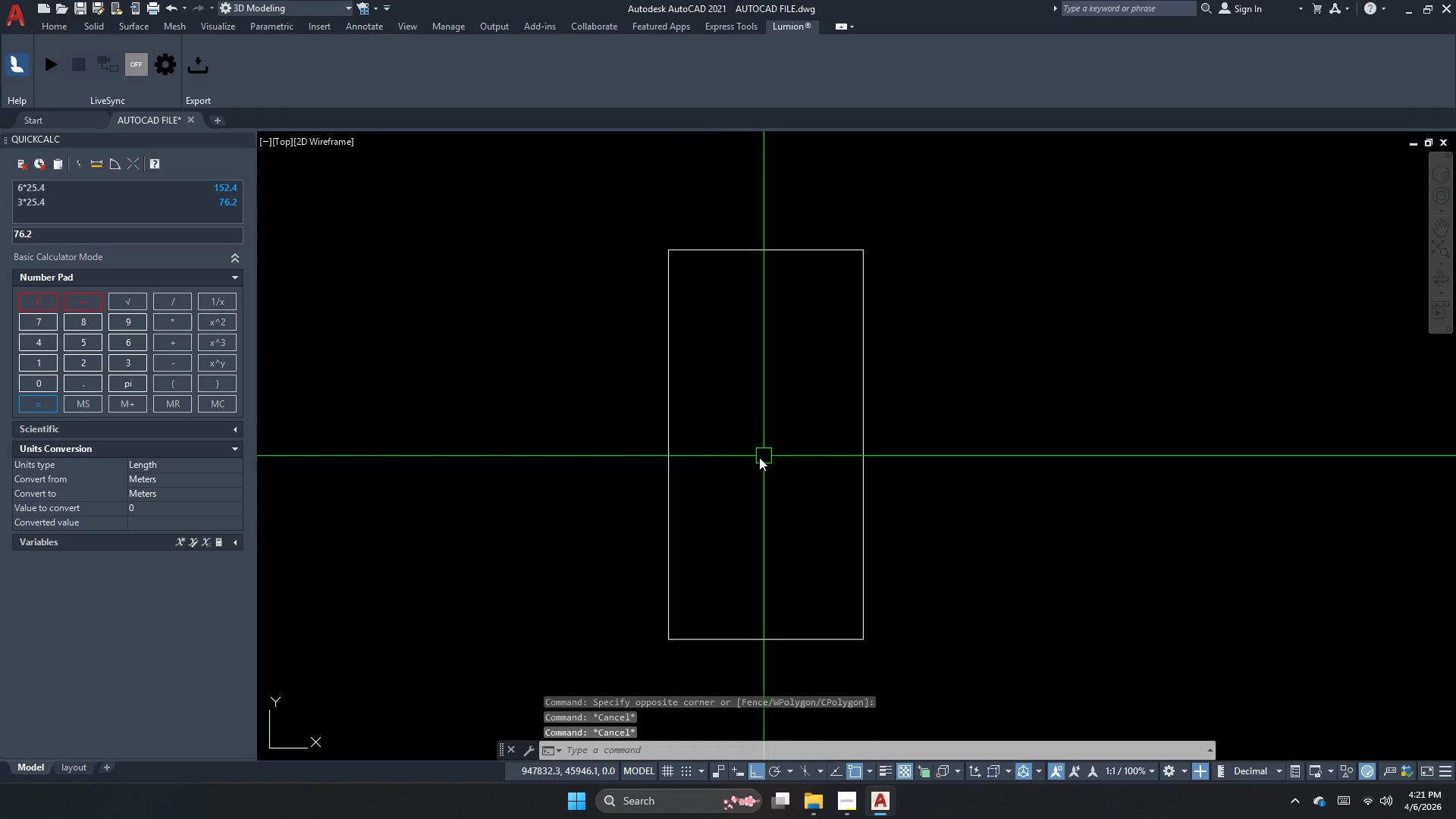 
left_click_drag(start_coordinate=[883, 465], to_coordinate=[846, 460])
 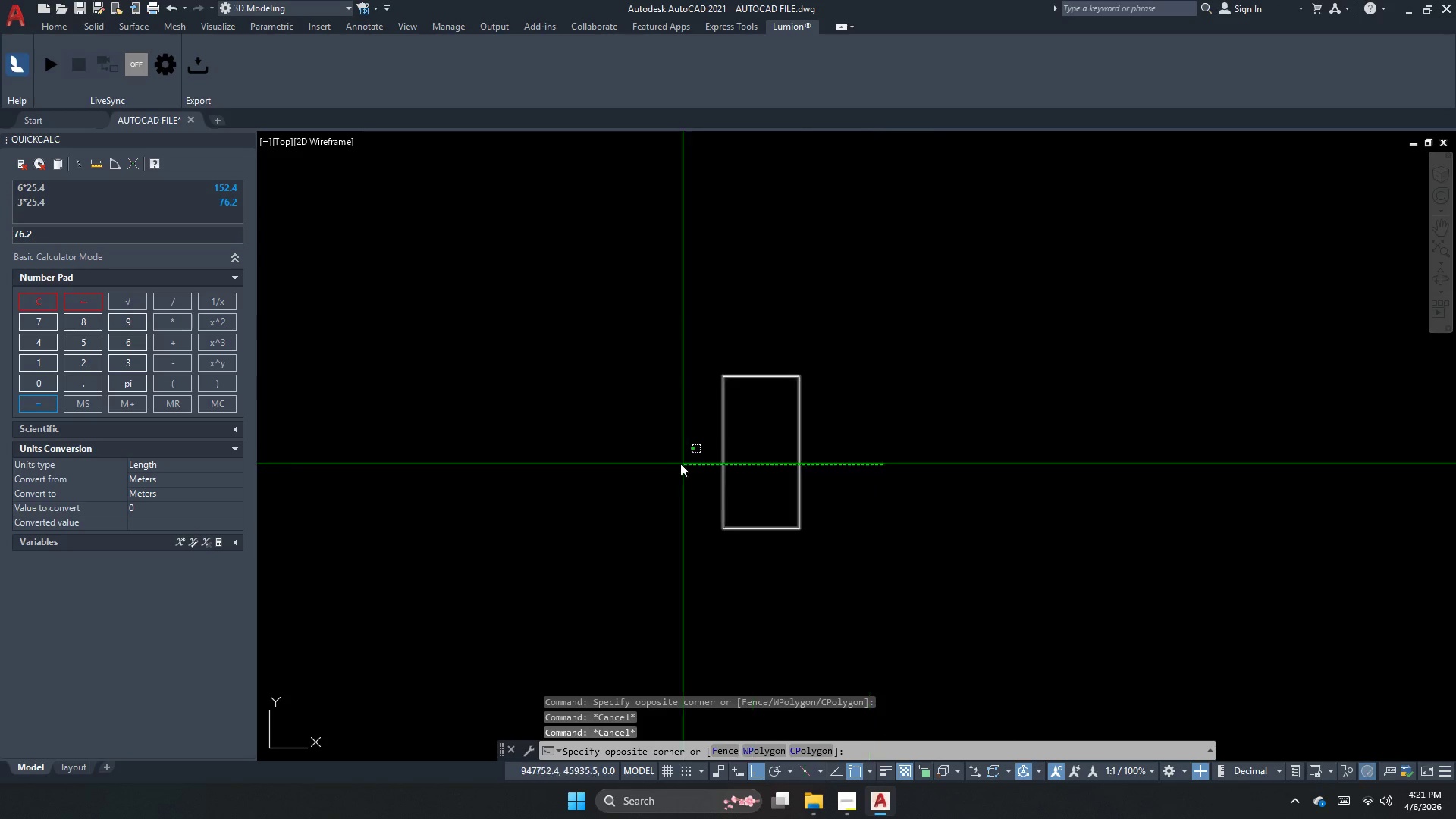 
scroll: coordinate [758, 457], scroll_direction: down, amount: 2.0
 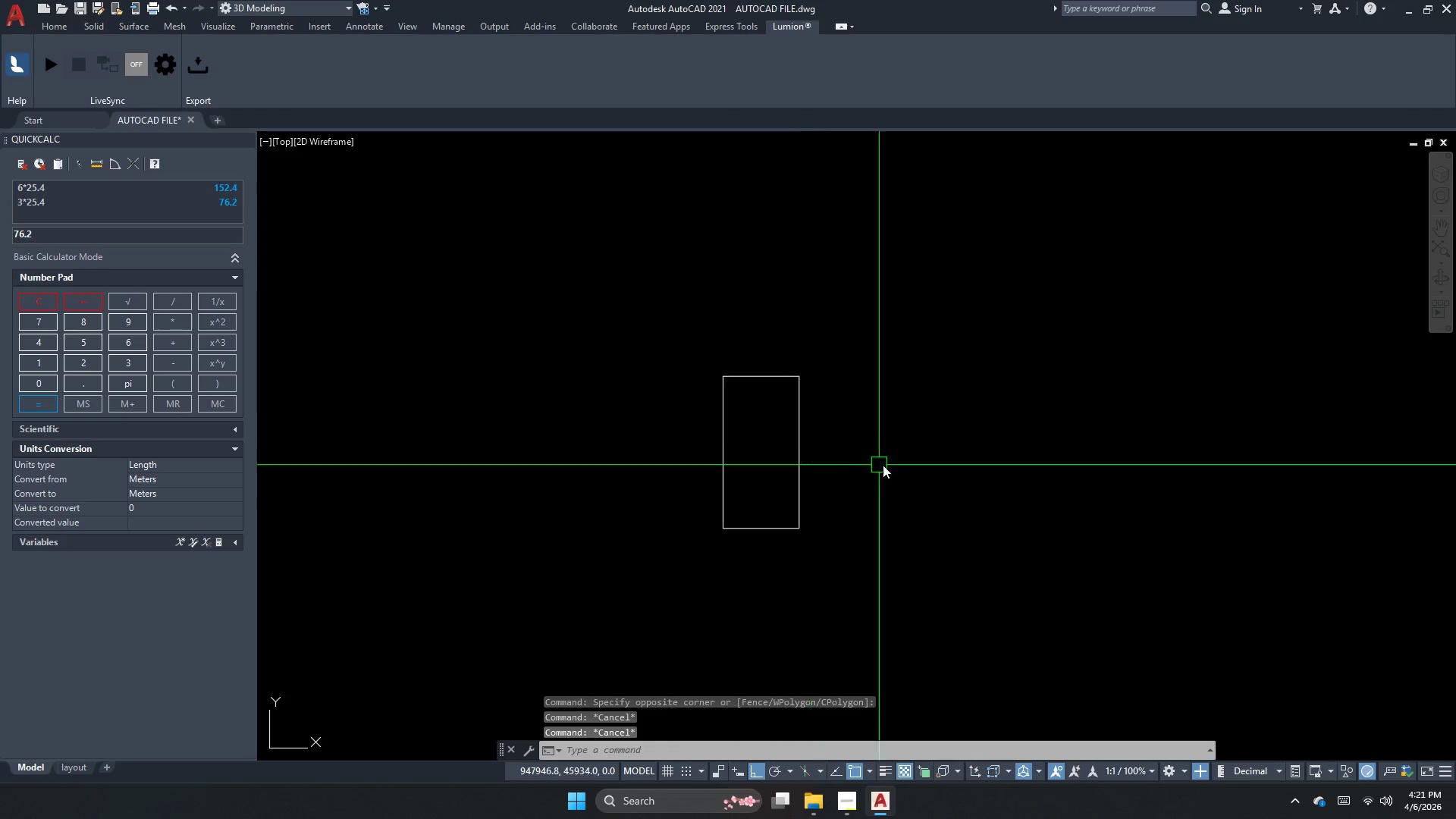 
double_click([677, 464])
 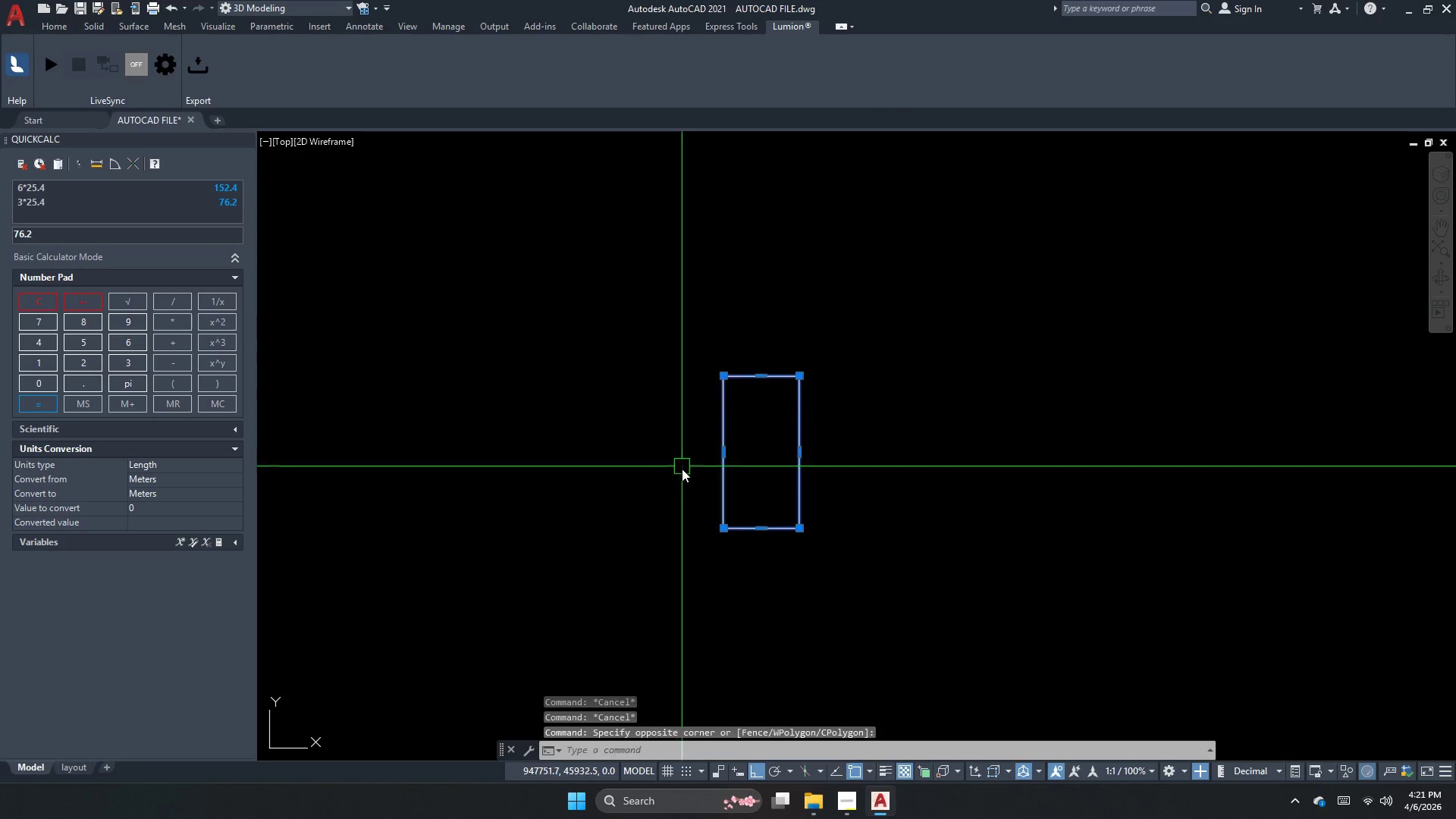 
key(Escape)
 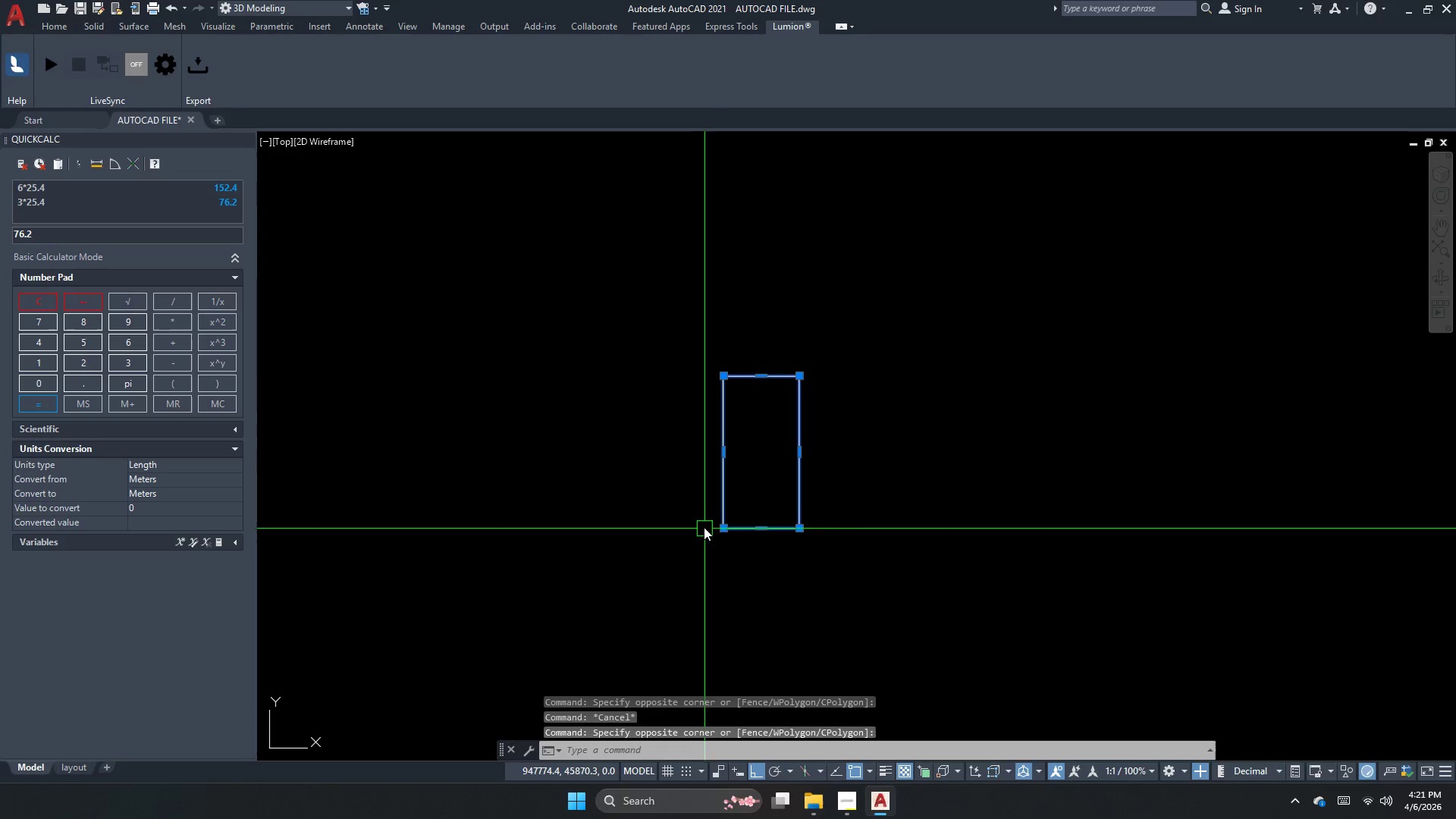 
key(Escape)
 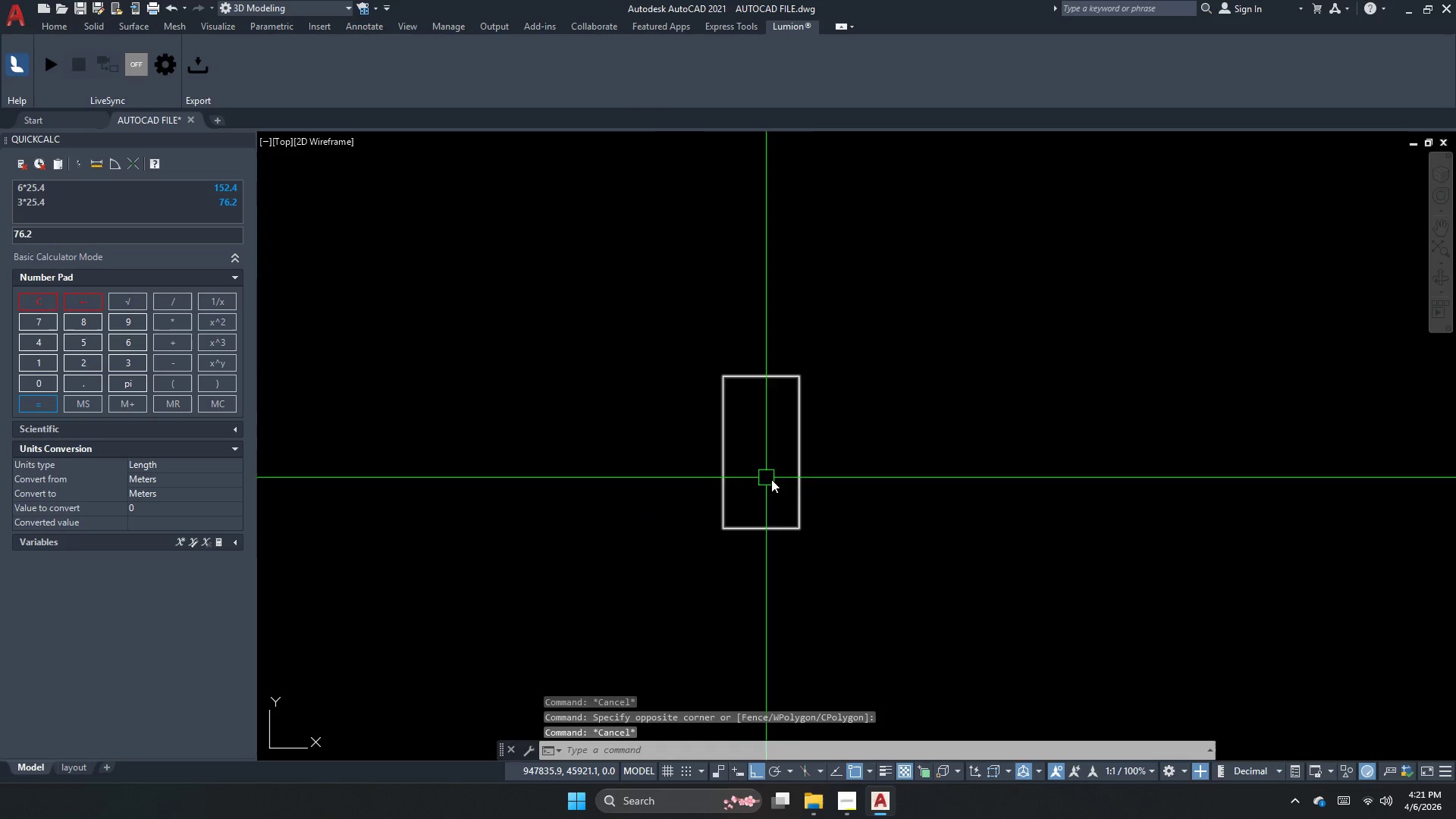 
left_click_drag(start_coordinate=[845, 496], to_coordinate=[801, 496])
 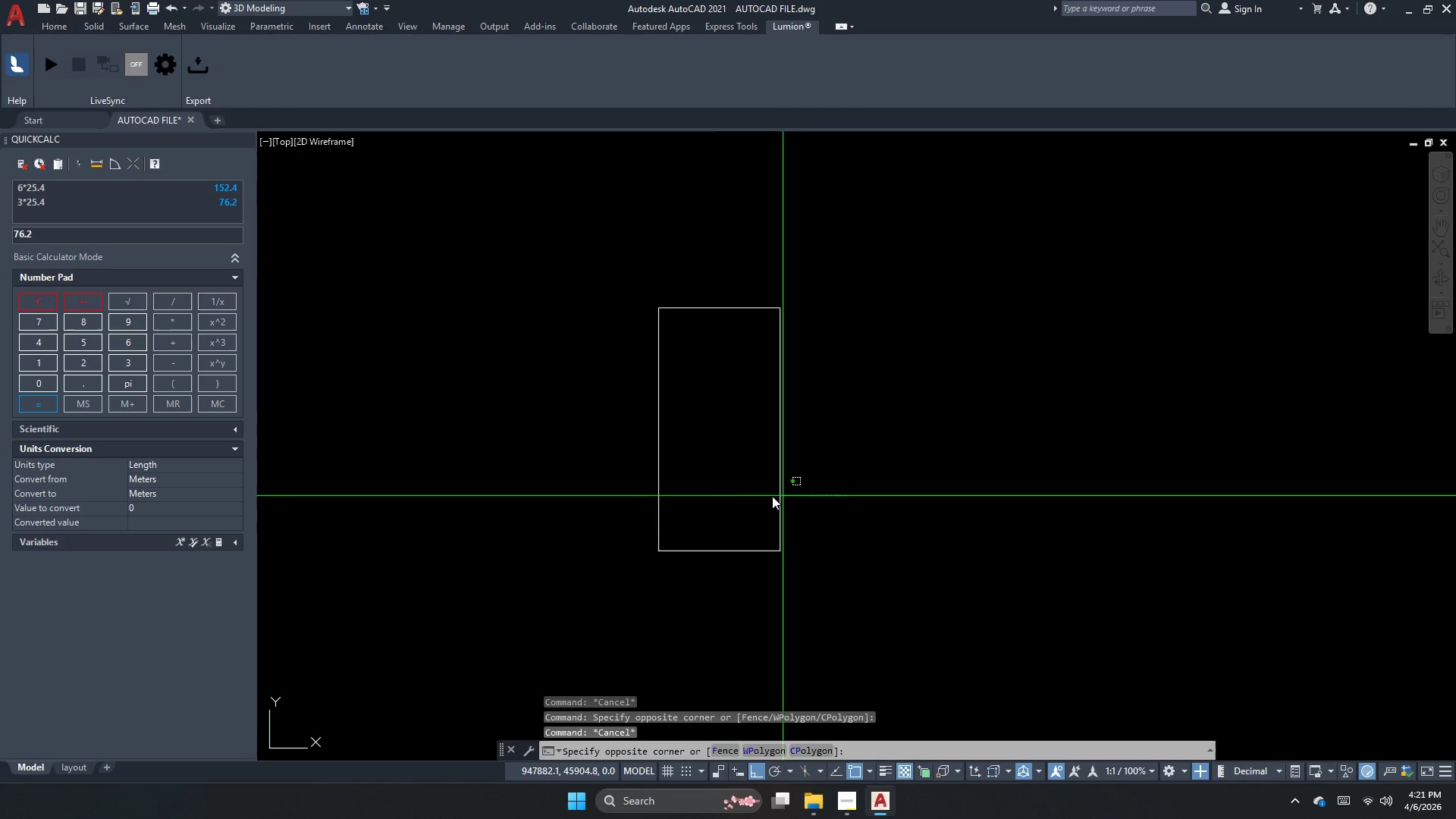 
double_click([715, 500])
 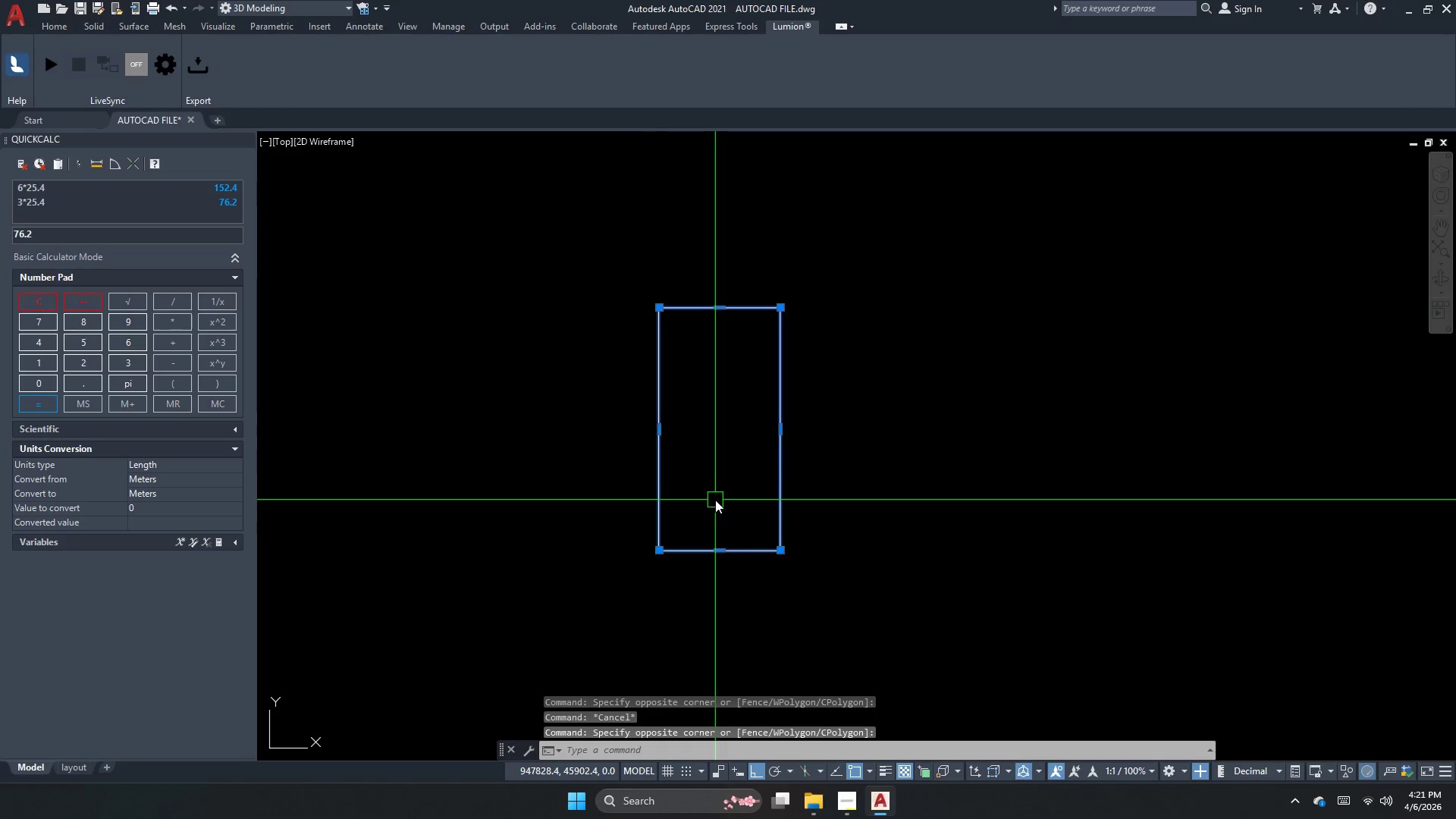 
scroll: coordinate [829, 491], scroll_direction: up, amount: 2.0
 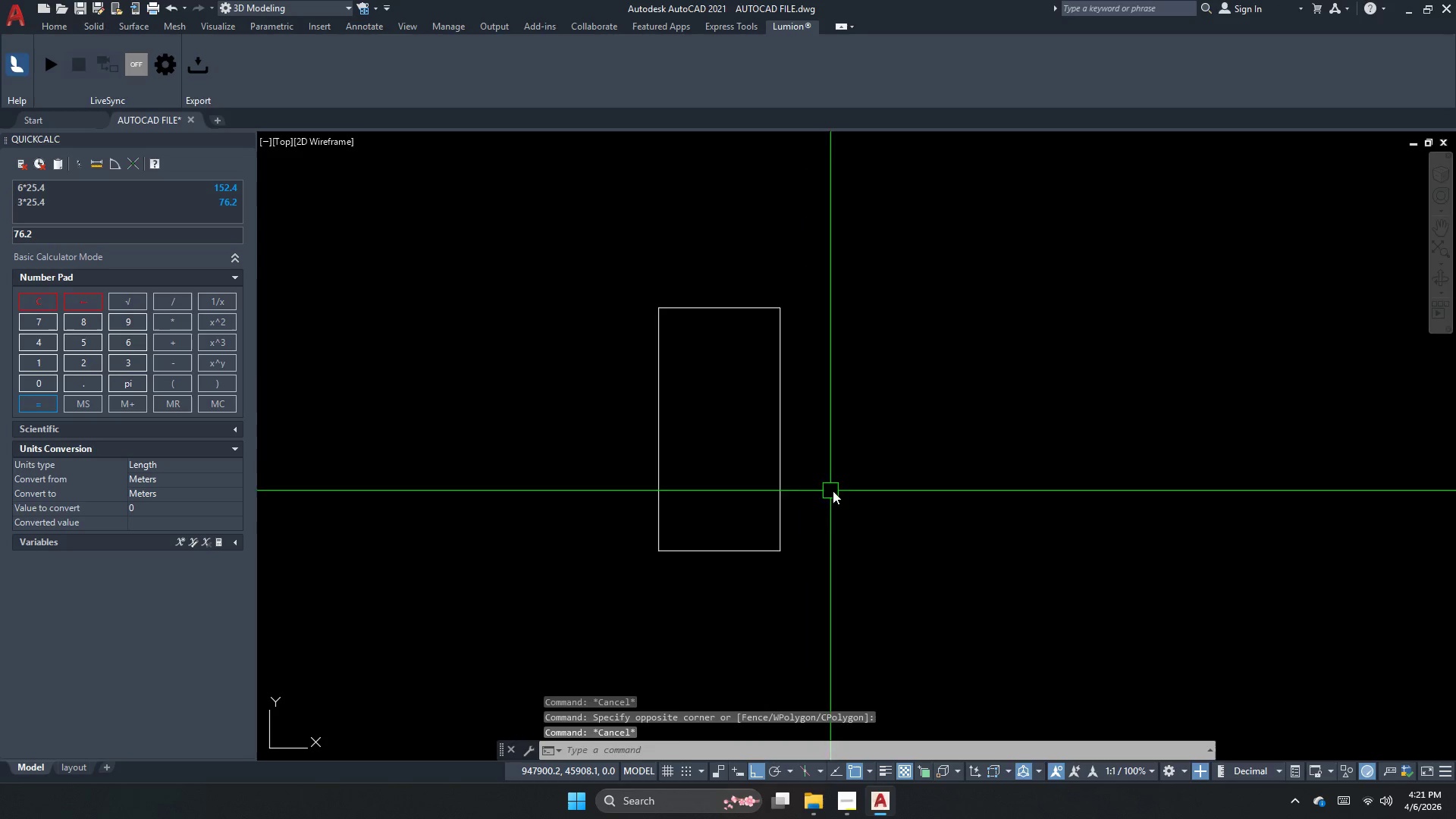 
key(Escape)
 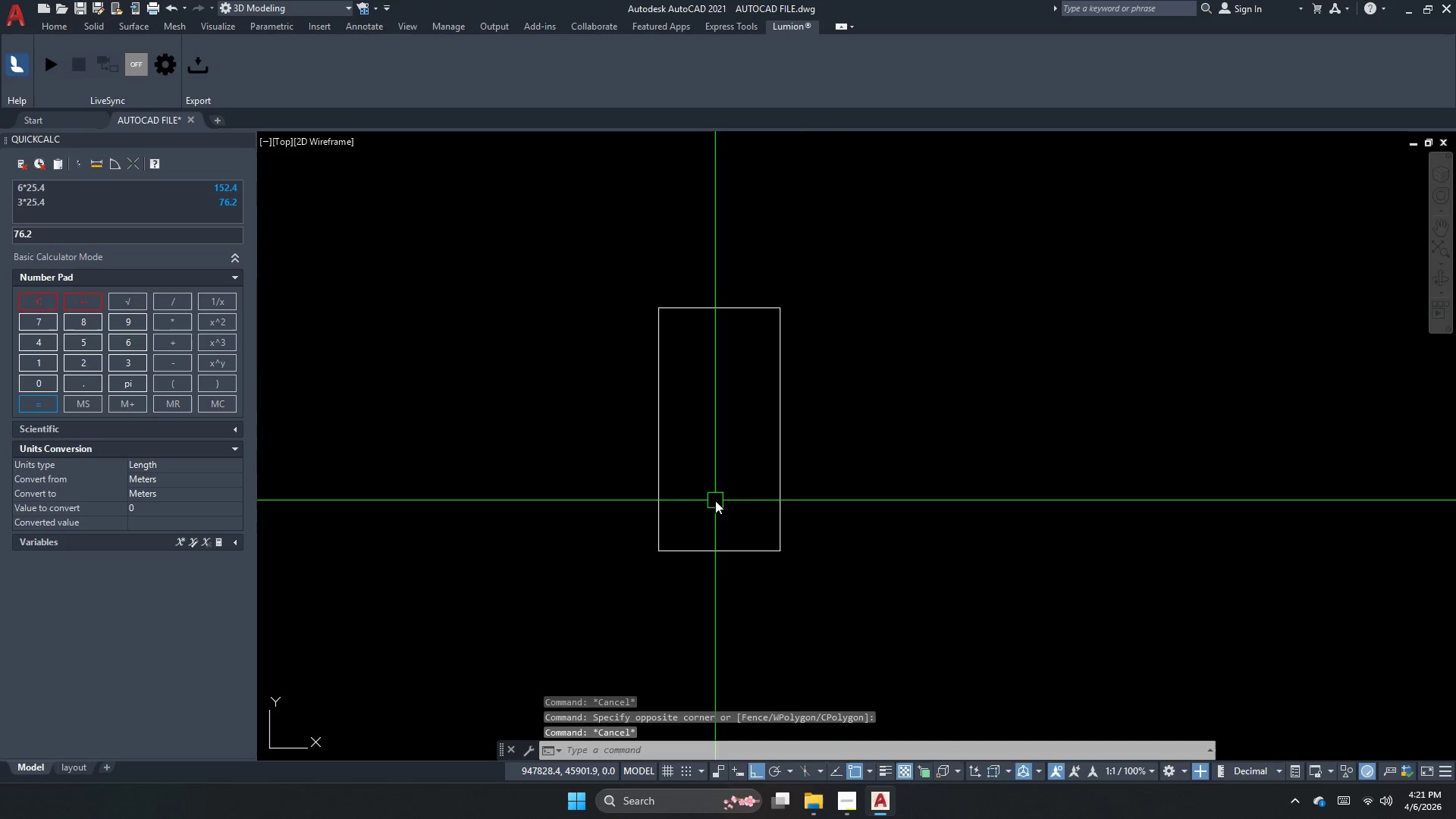 
key(C)
 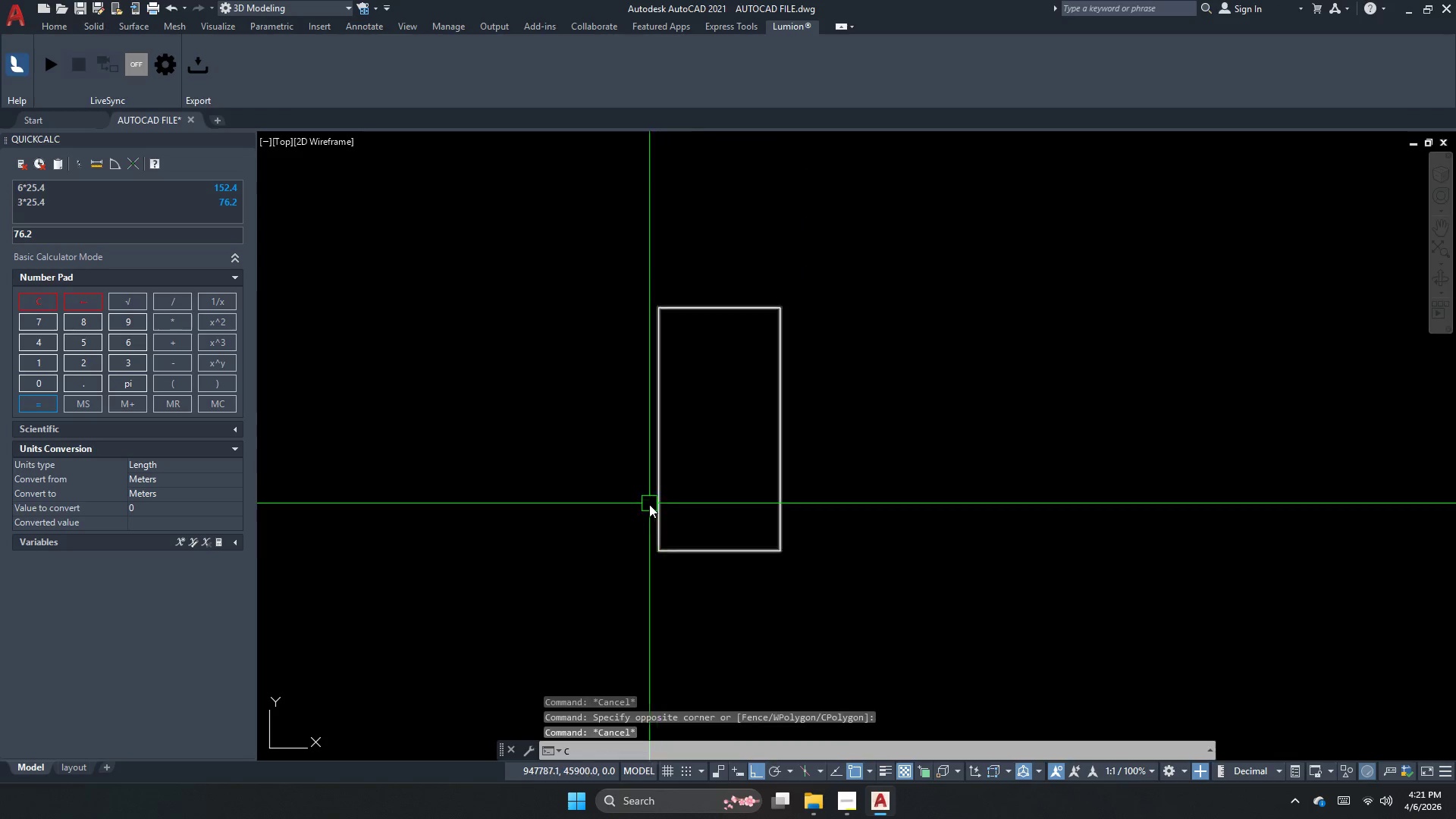 
key(Space)
 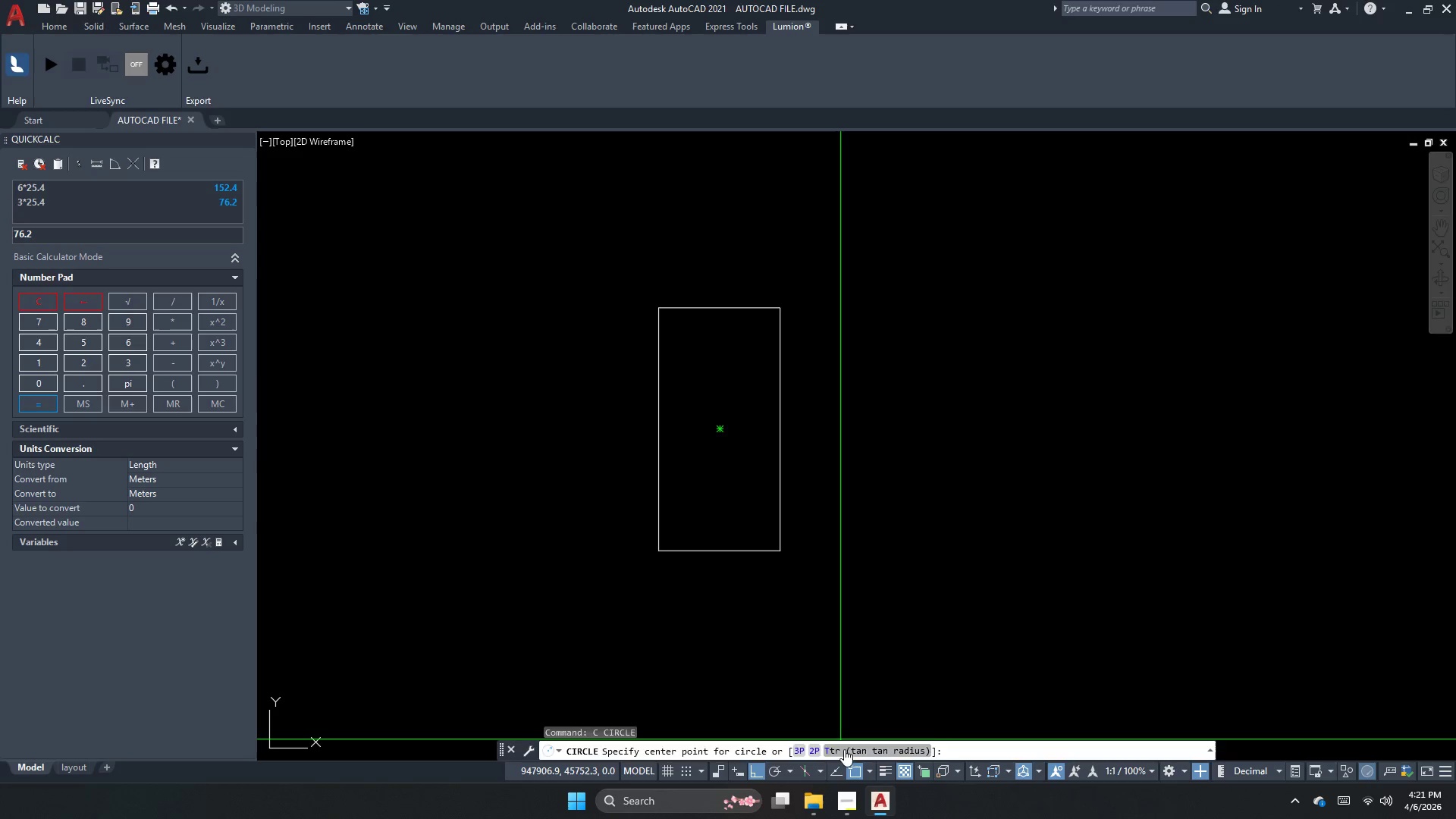 
key(Escape)
 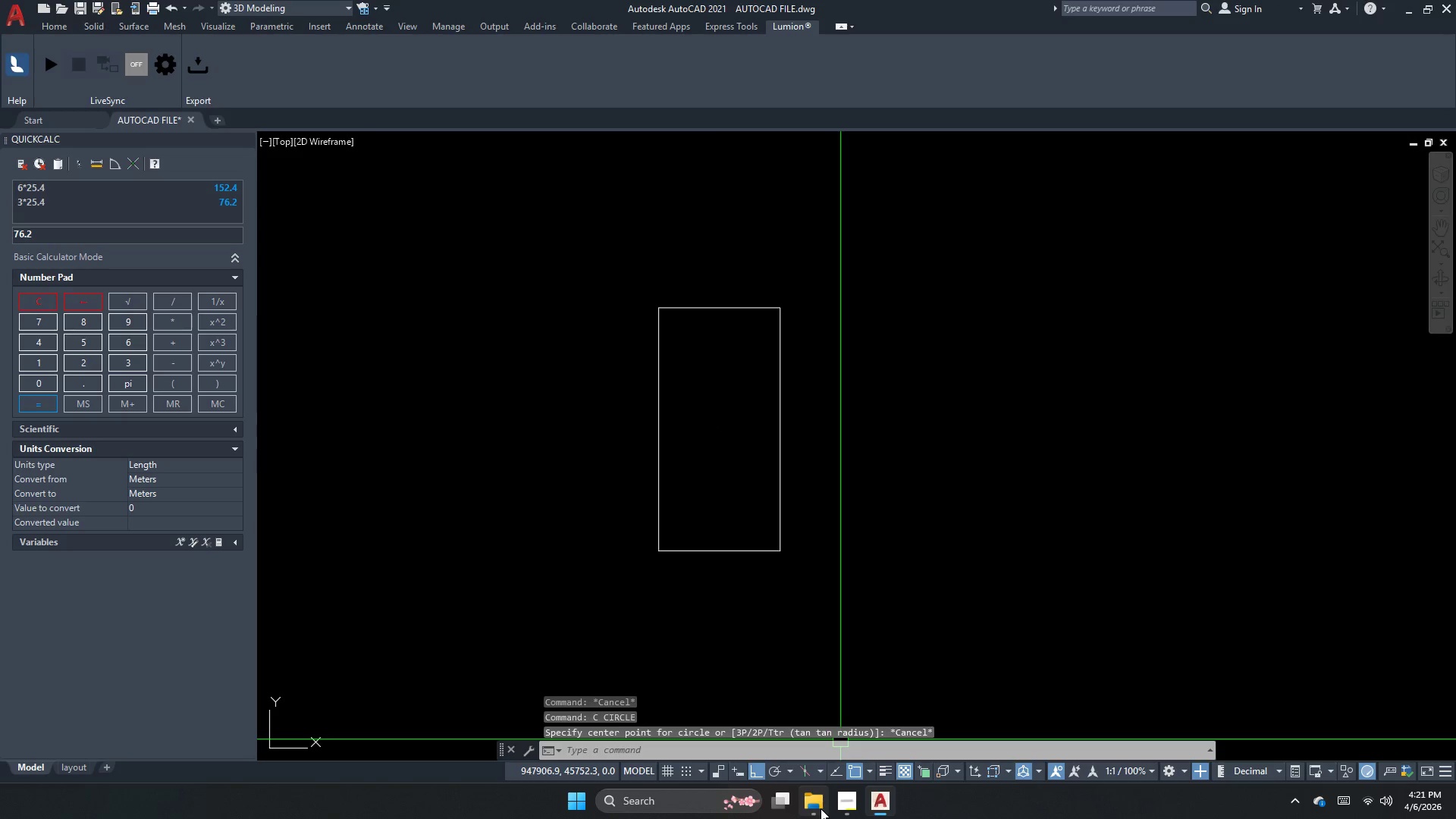 
left_click([846, 805])